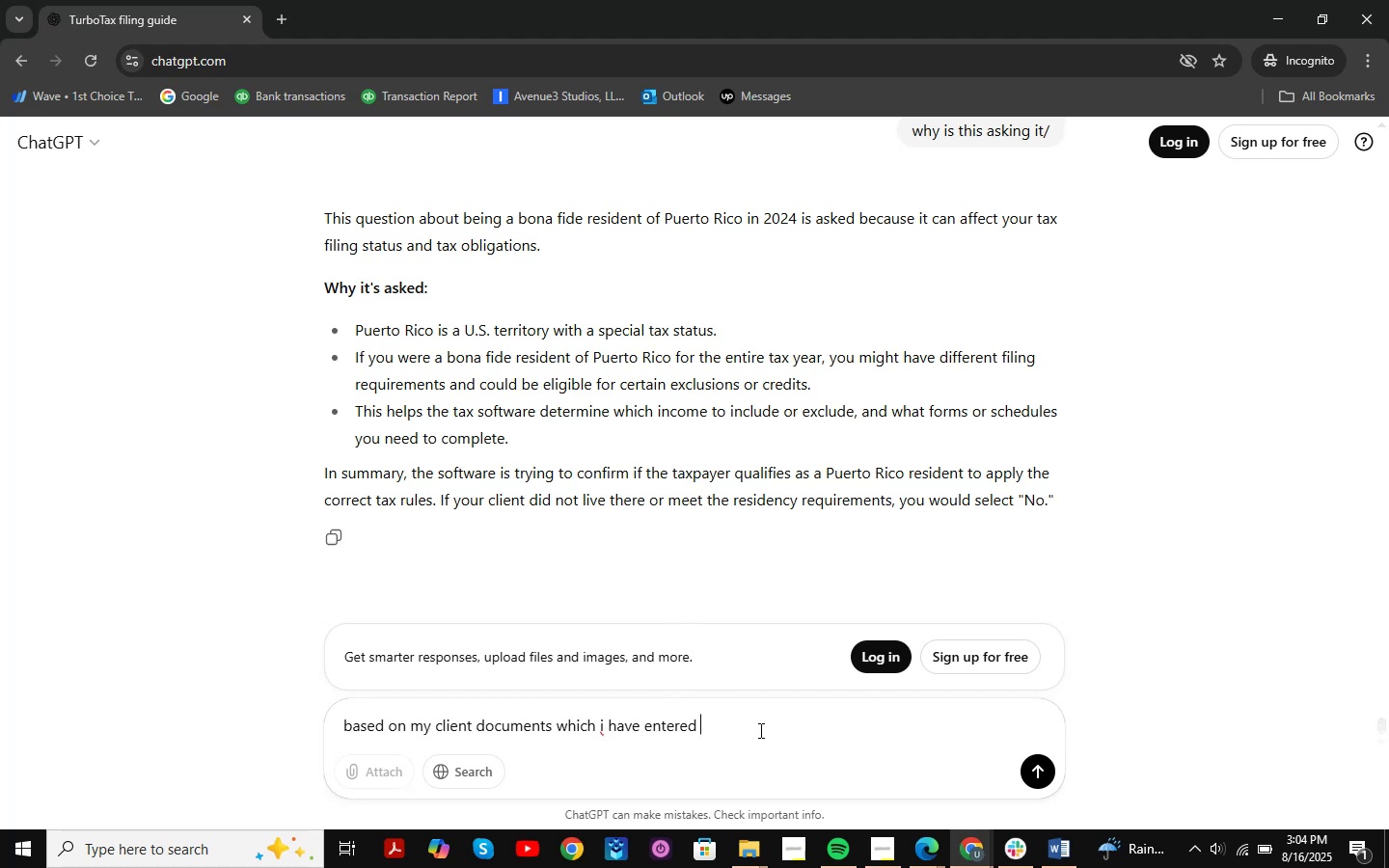 
type(what sgouu)
key(Backspace)
key(Backspace)
key(Backspace)
key(Backspace)
type(hould)
 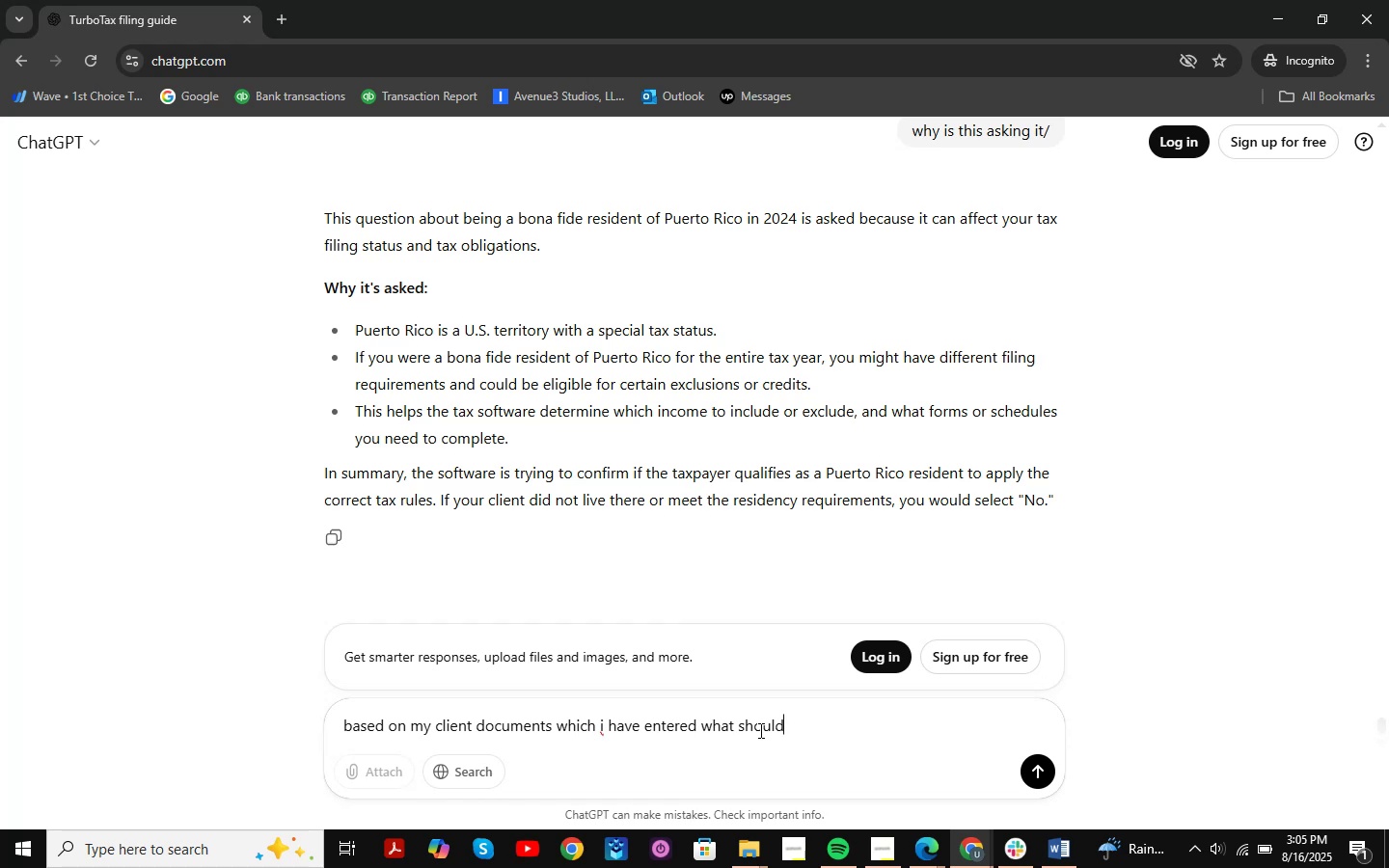 
wait(7.42)
 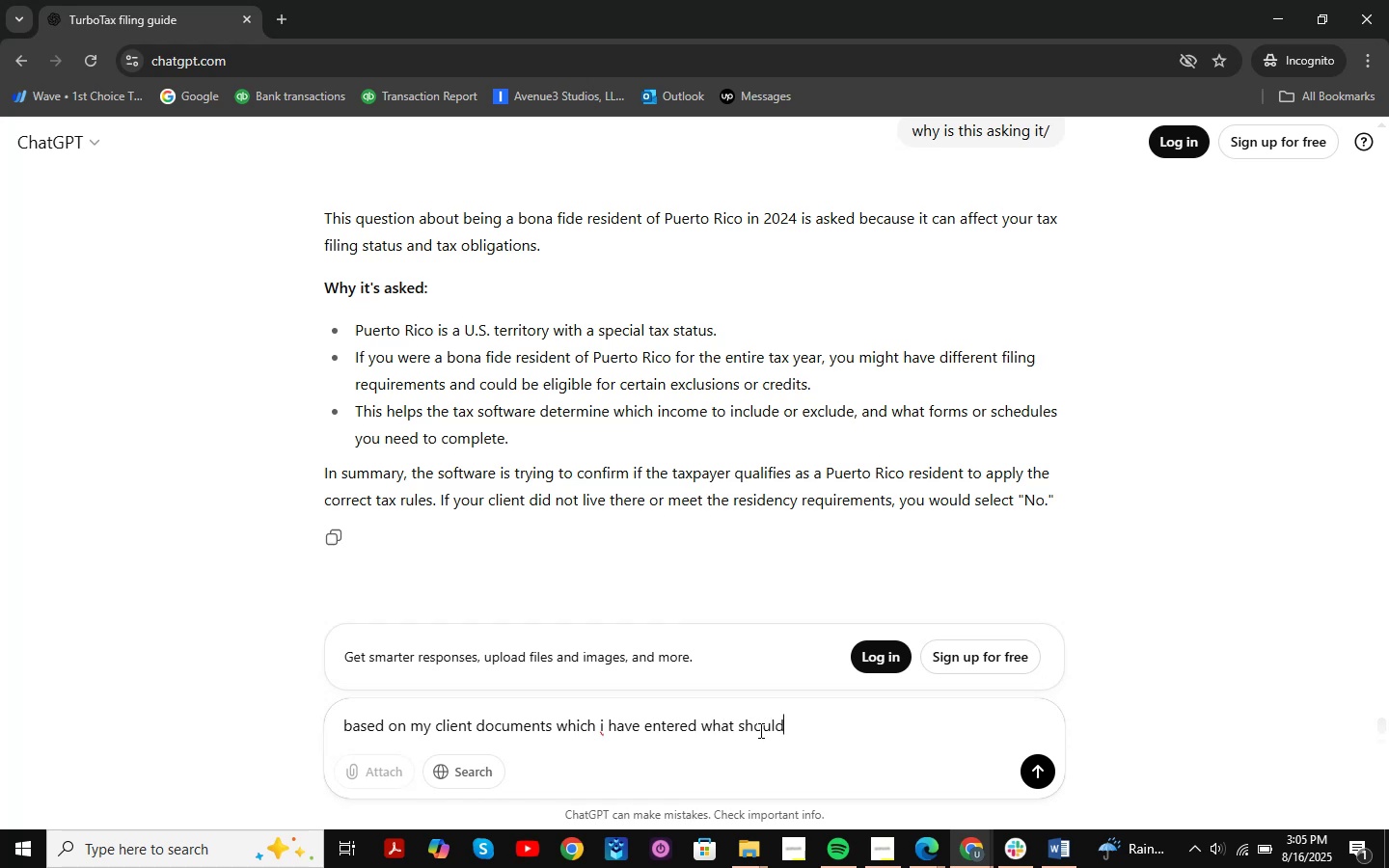 
type( be the amsw)
key(Backspace)
key(Backspace)
key(Backspace)
type(nswer)
 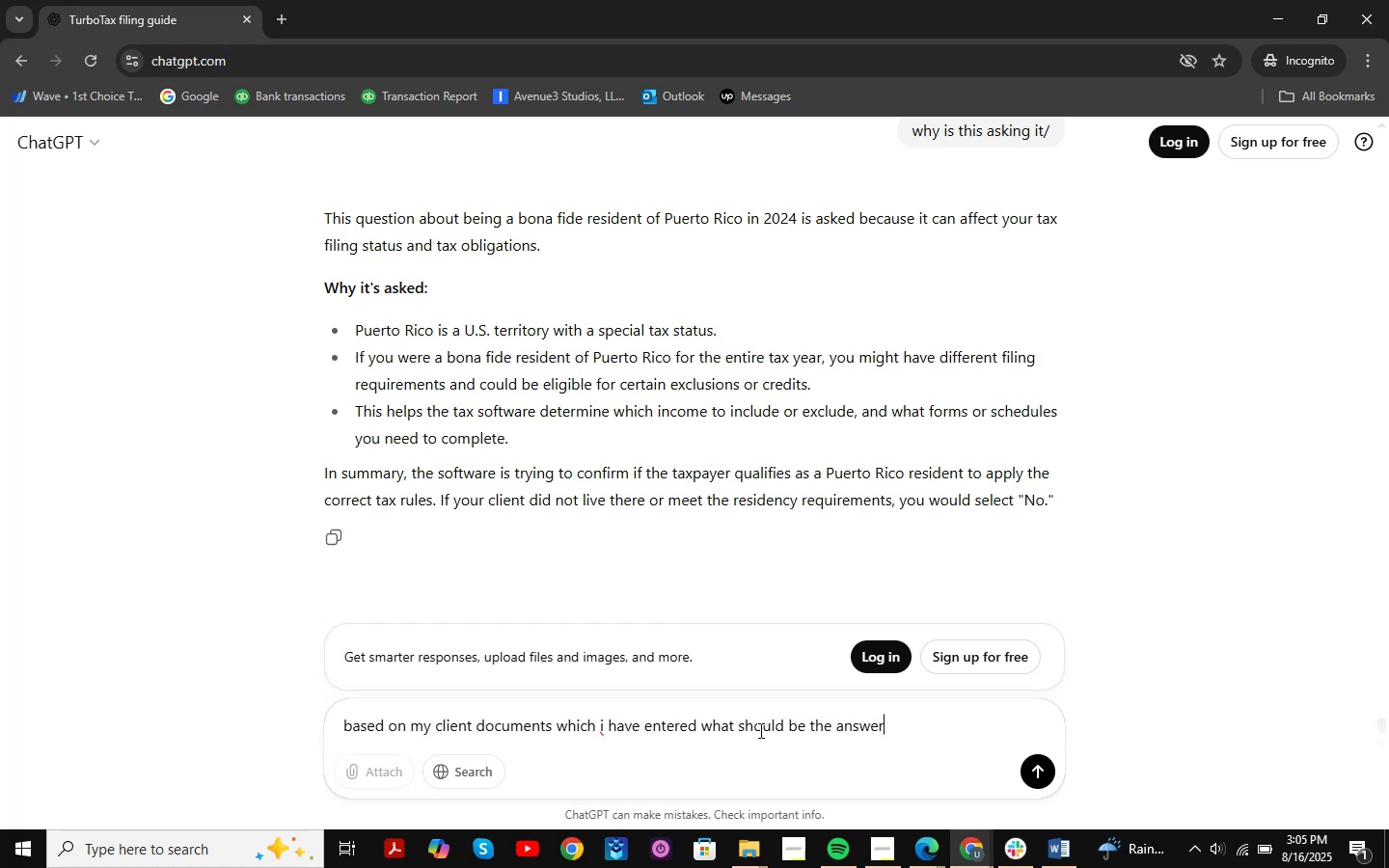 
key(Enter)
 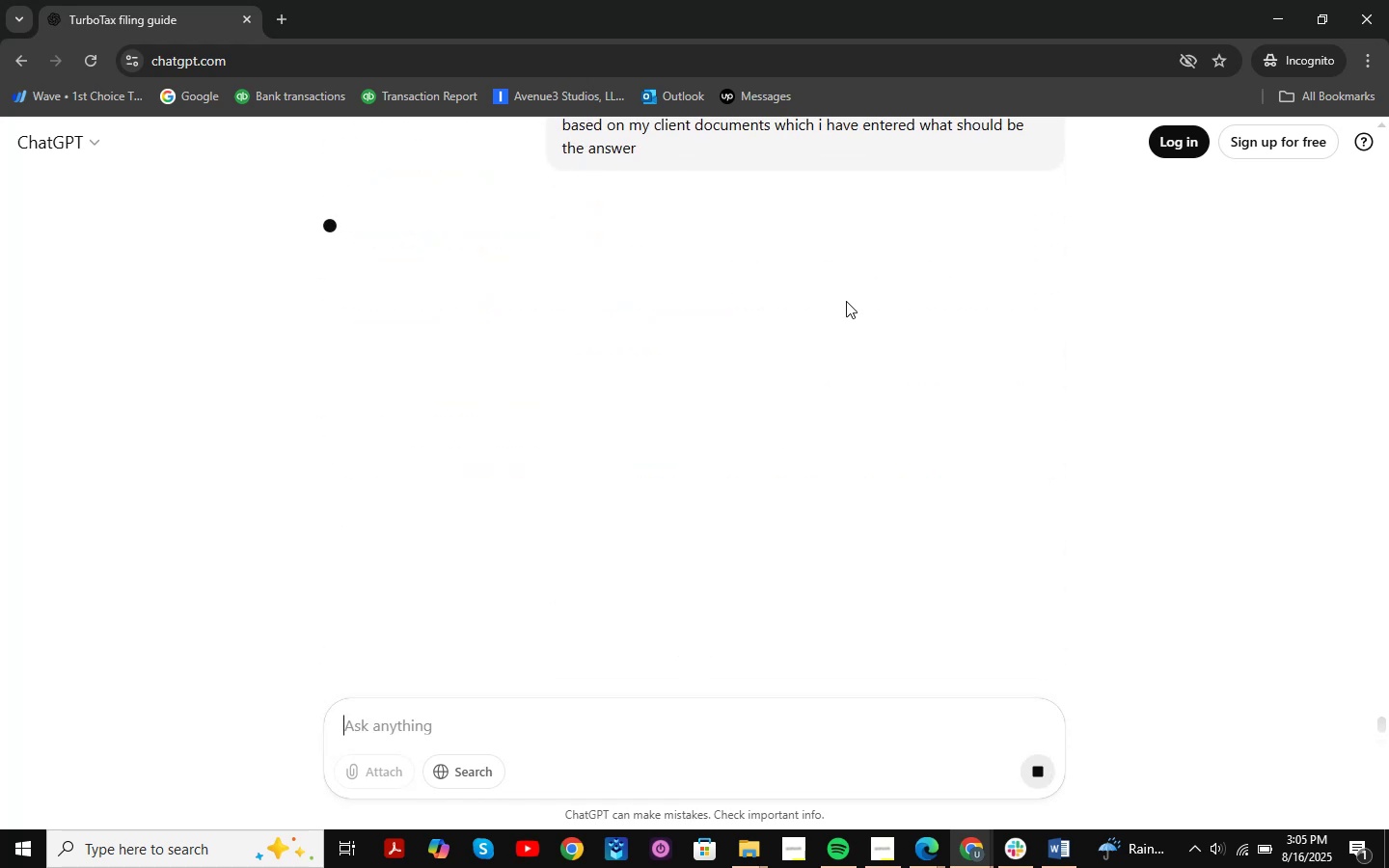 
wait(9.47)
 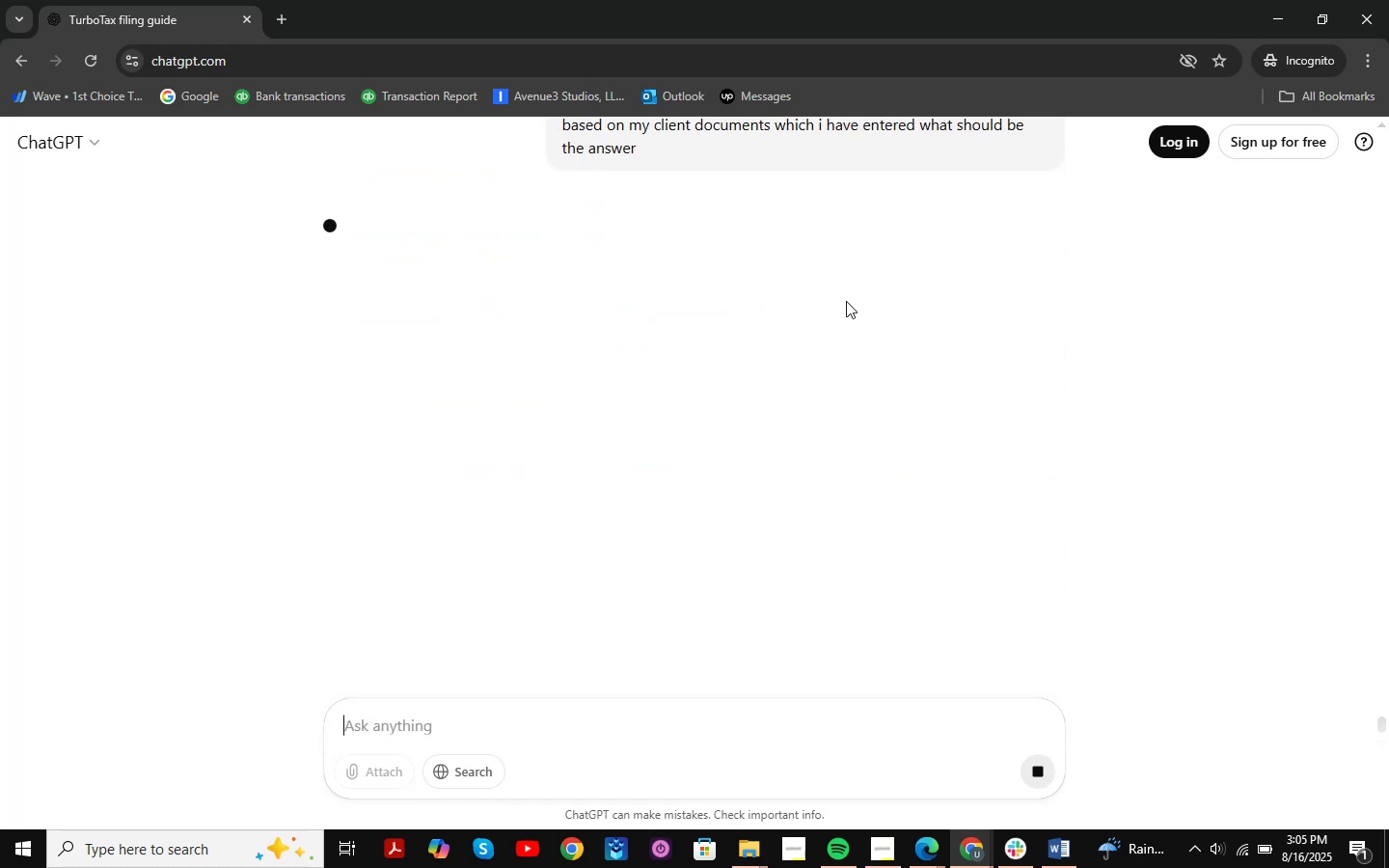 
left_click([1270, 13])
 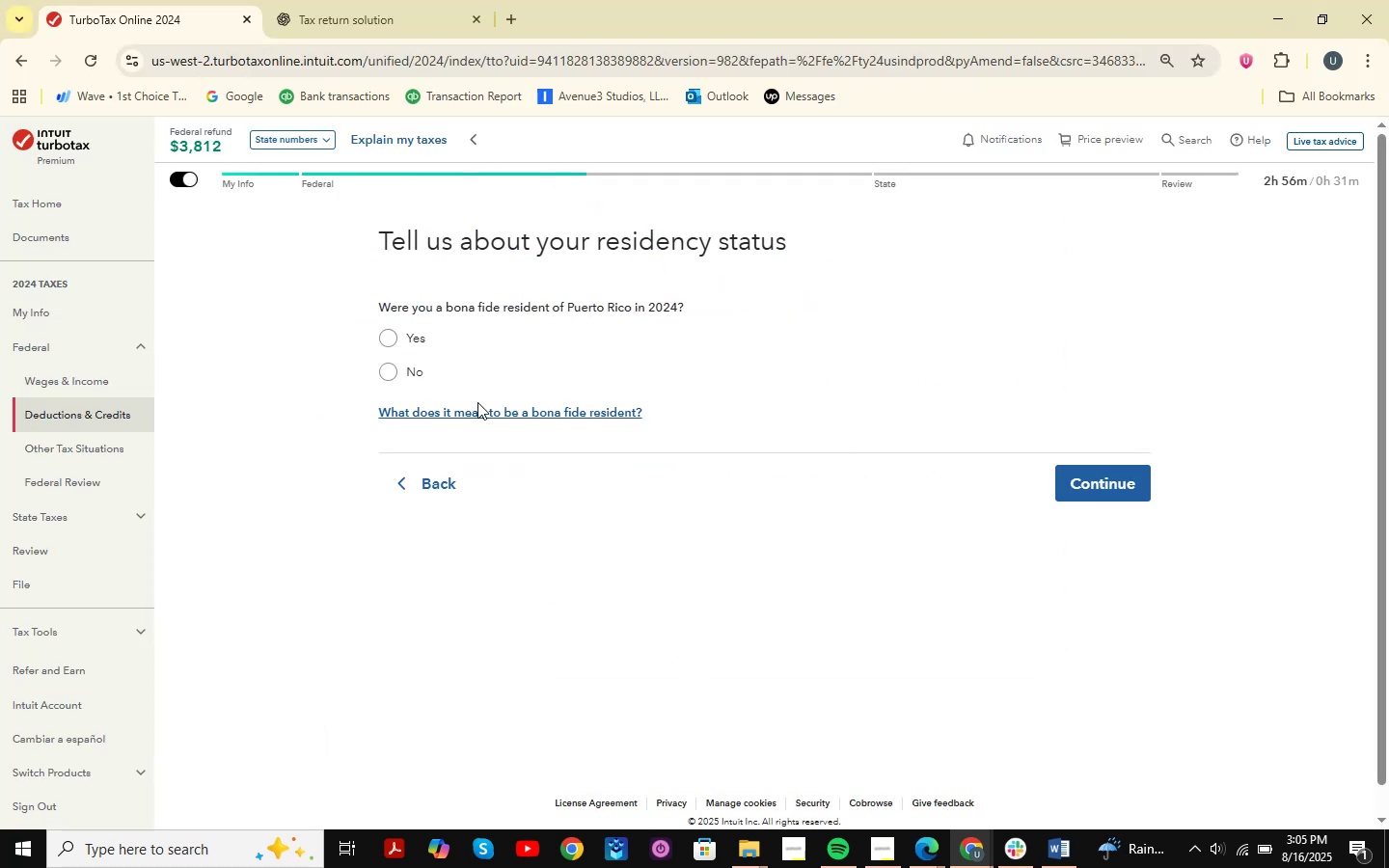 
left_click([395, 376])
 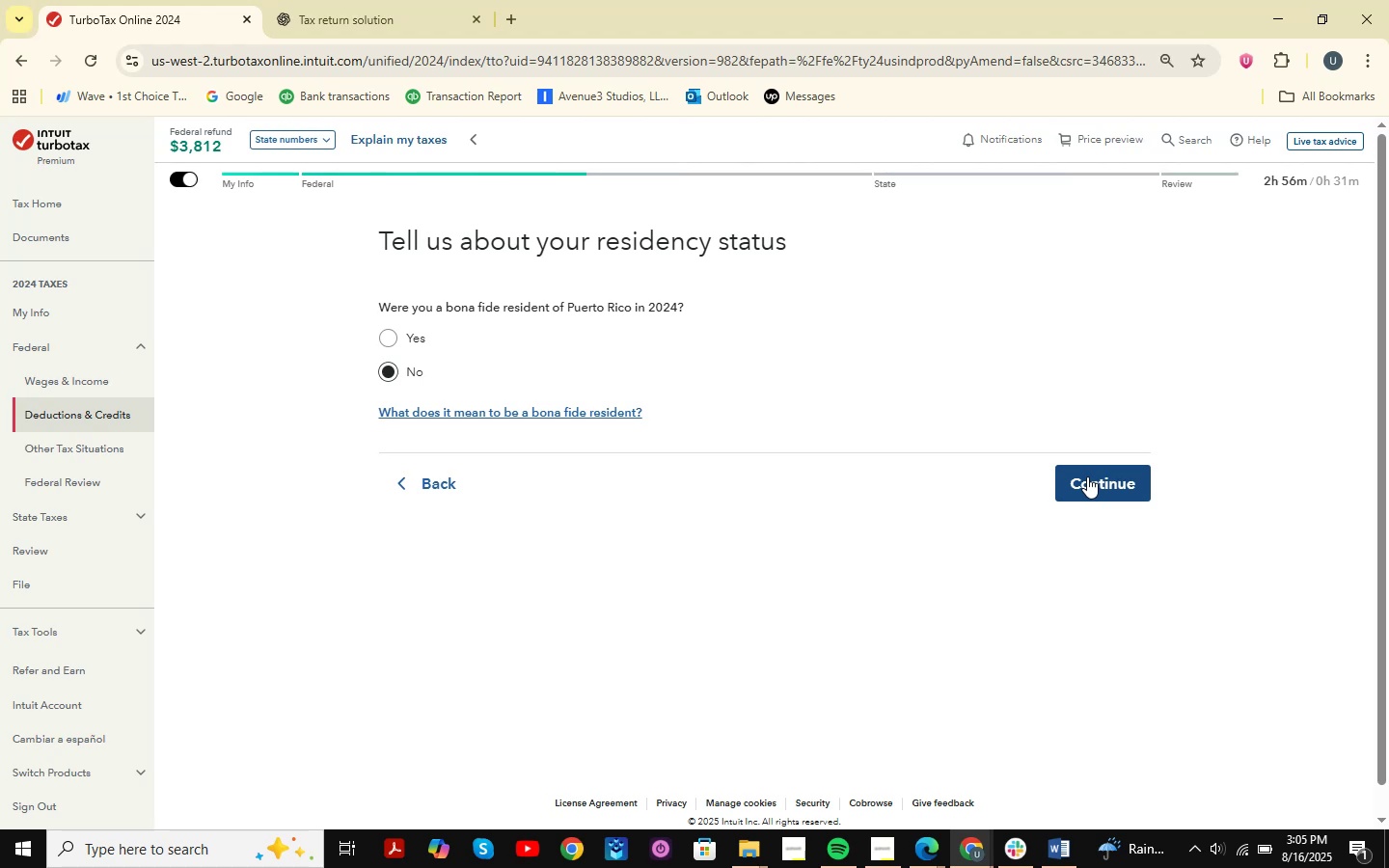 
left_click([1087, 476])
 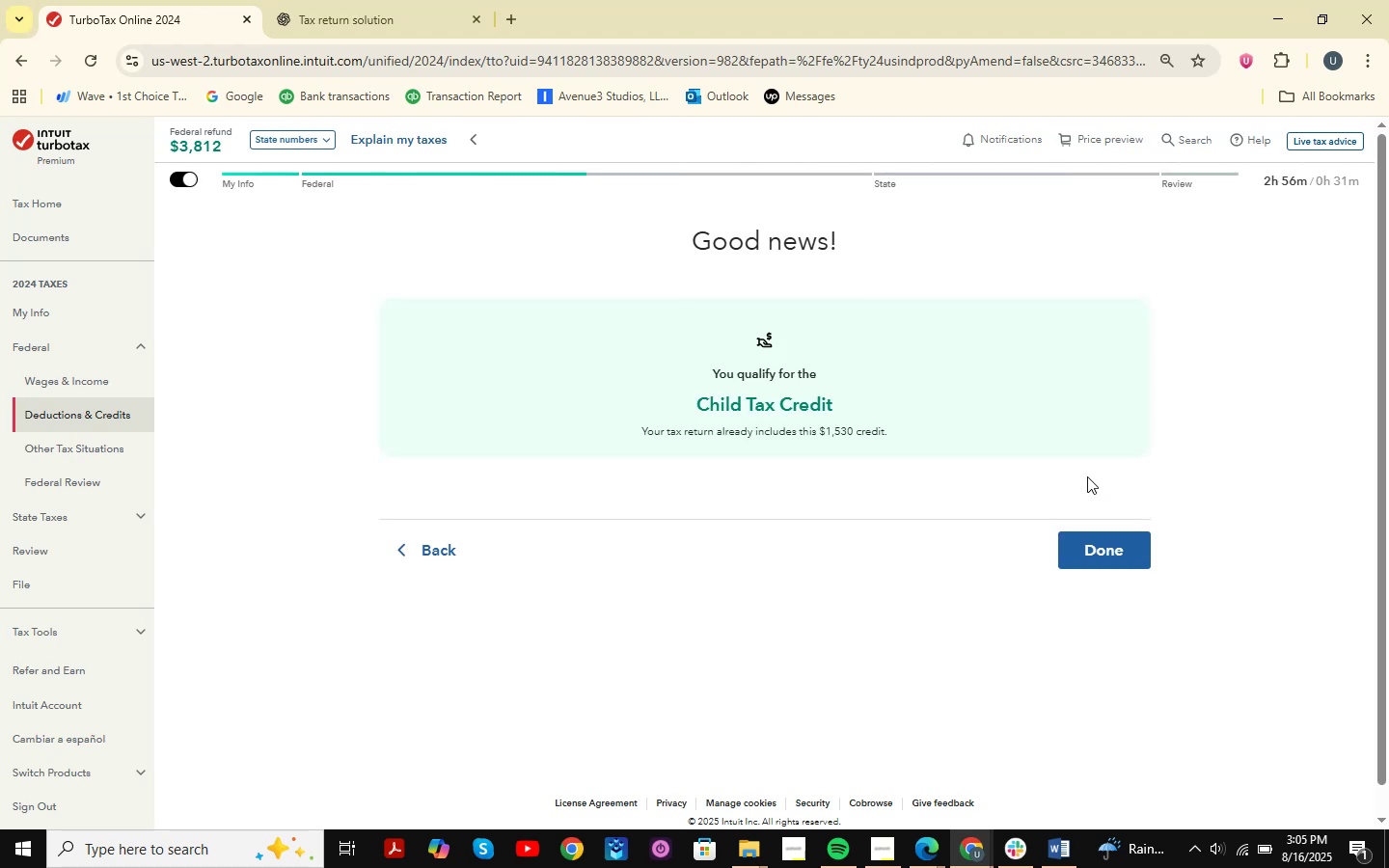 
wait(10.86)
 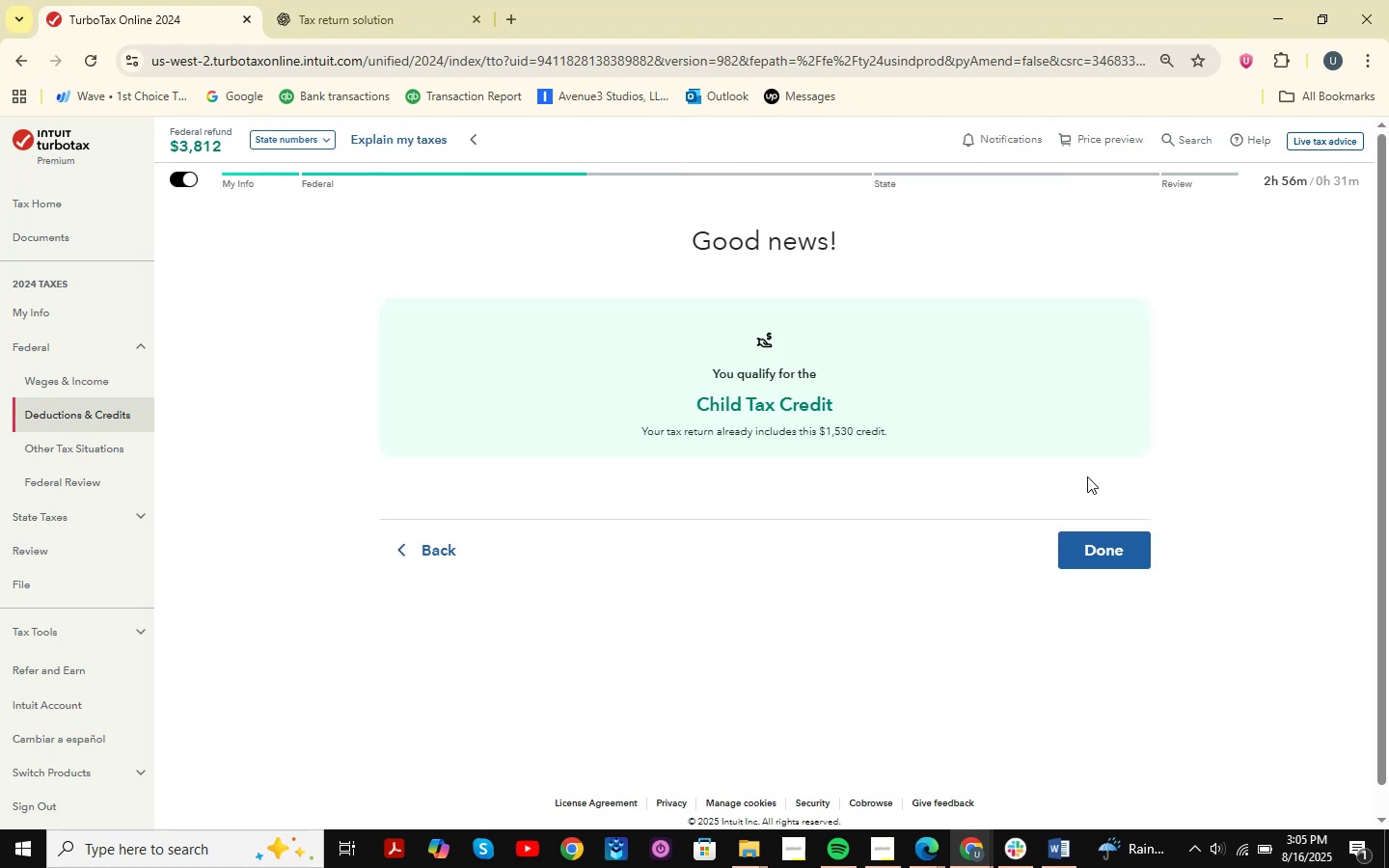 
left_click([1130, 554])
 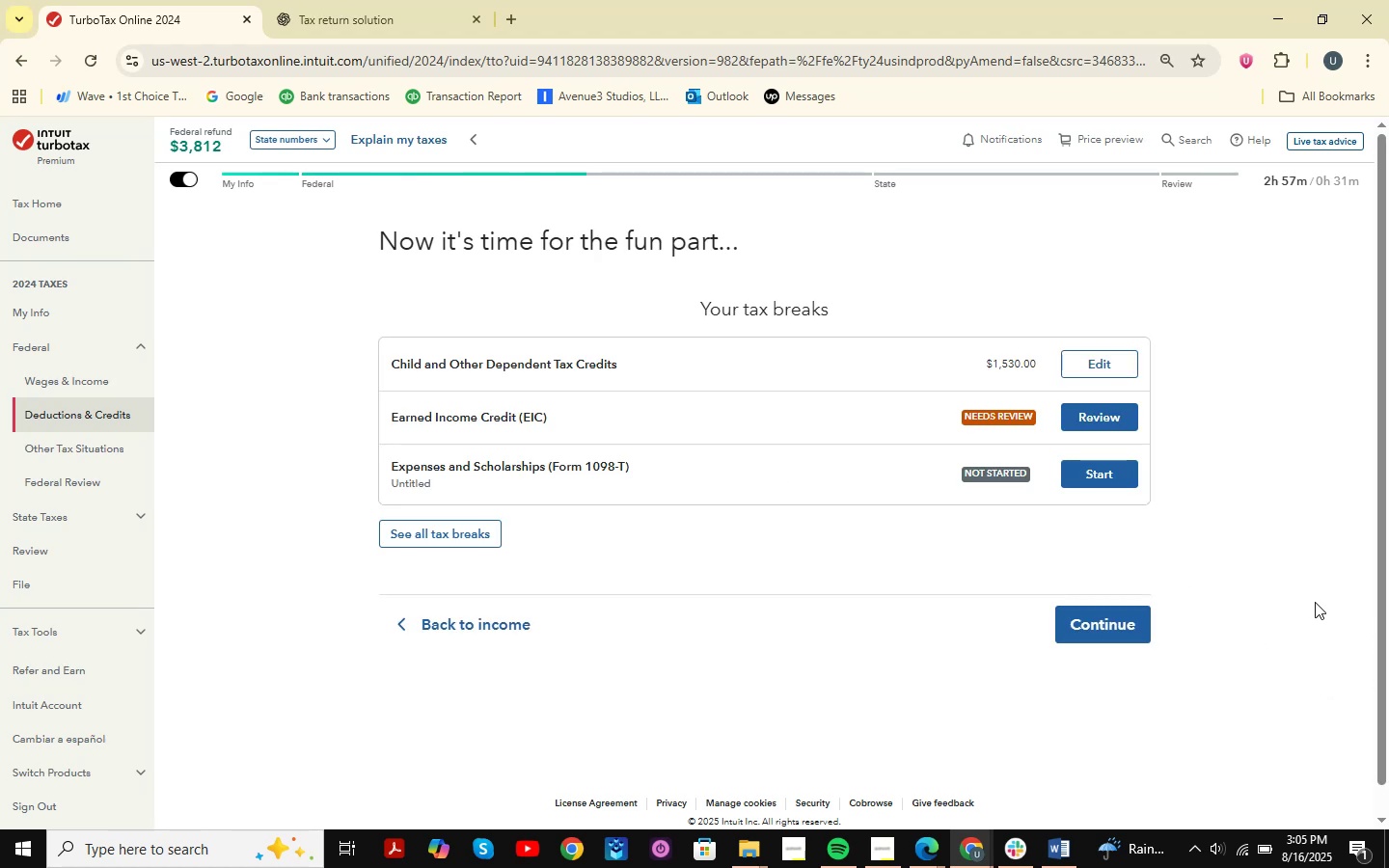 
wait(10.62)
 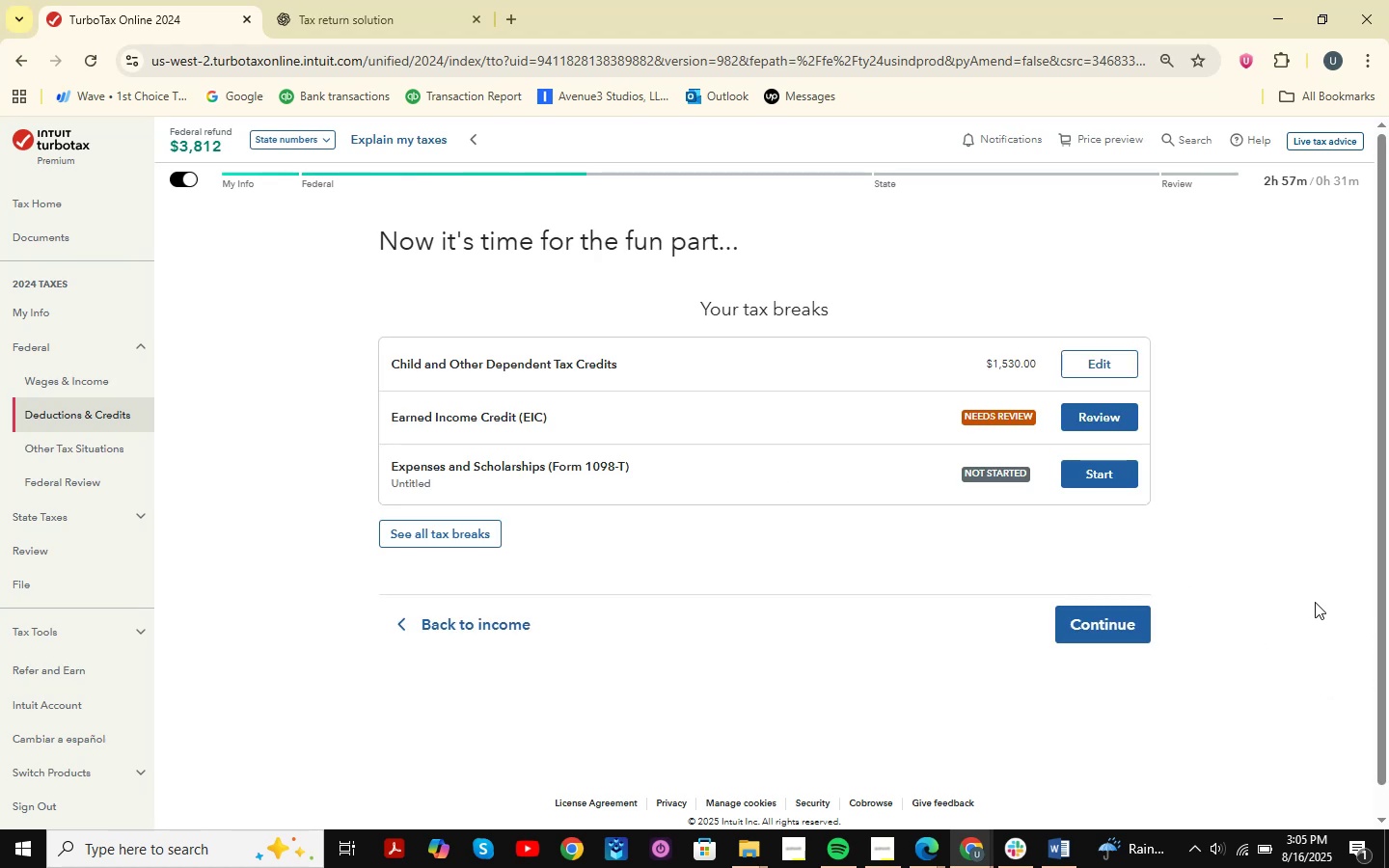 
left_click([1103, 422])
 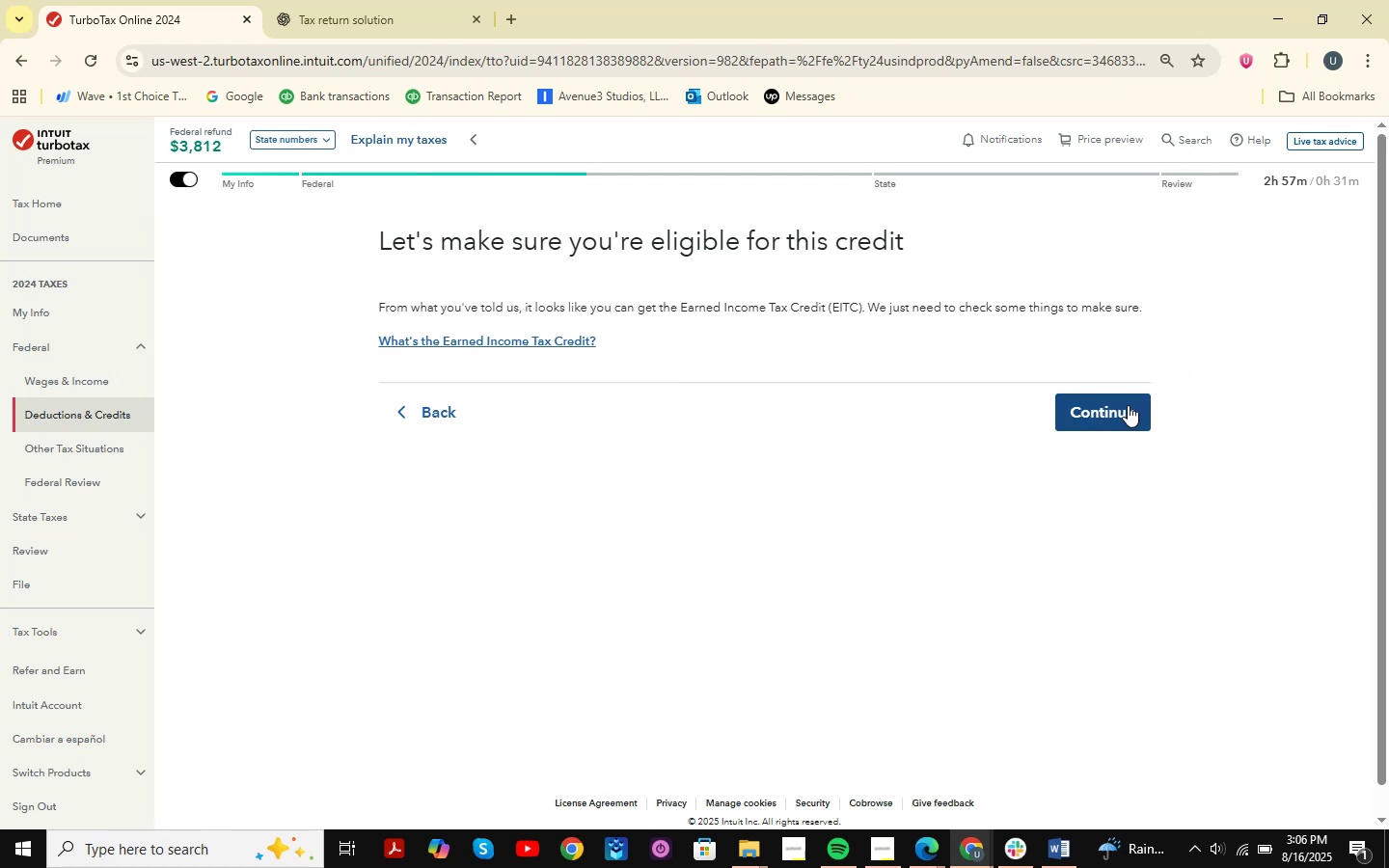 
wait(16.53)
 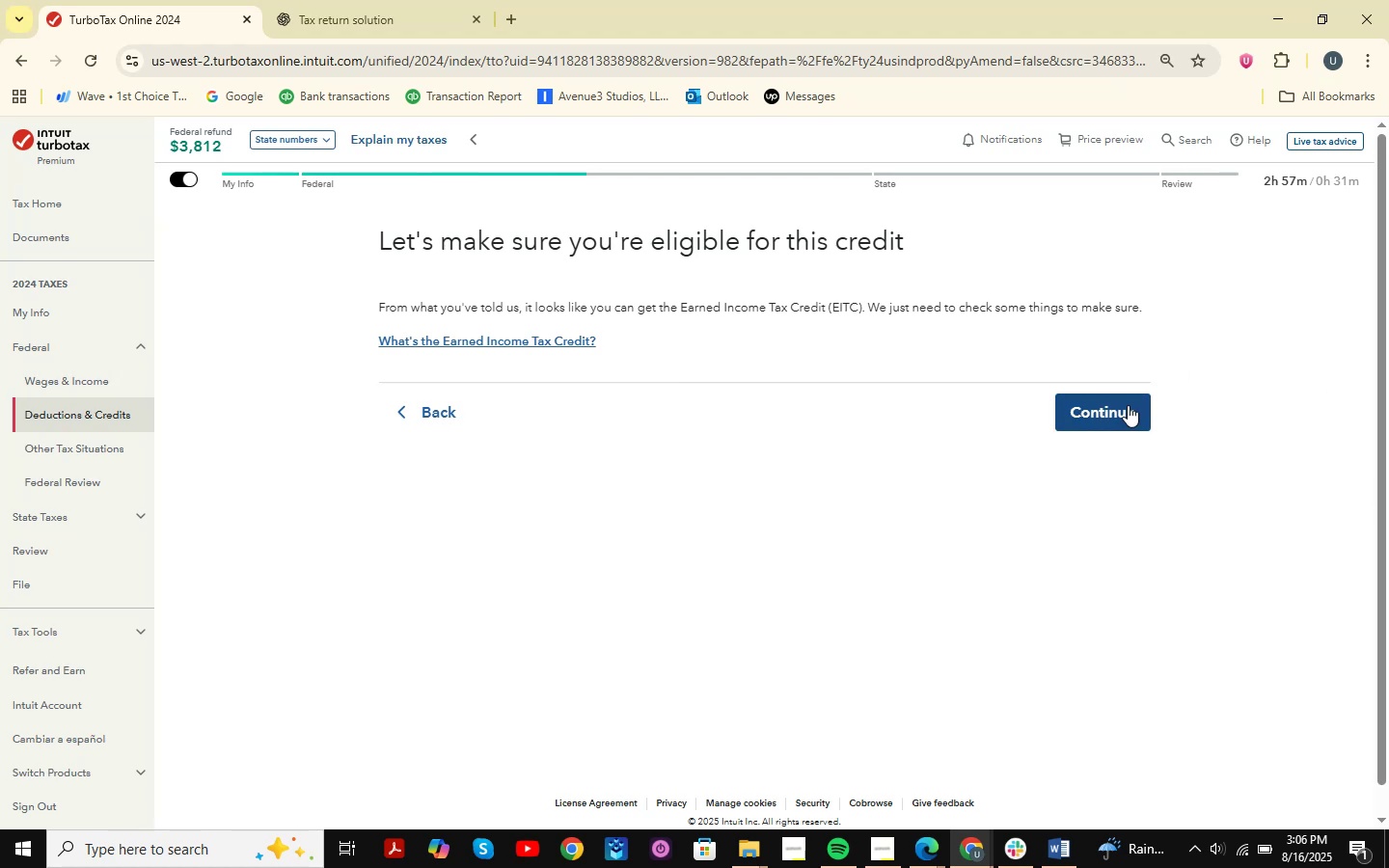 
left_click([1119, 412])
 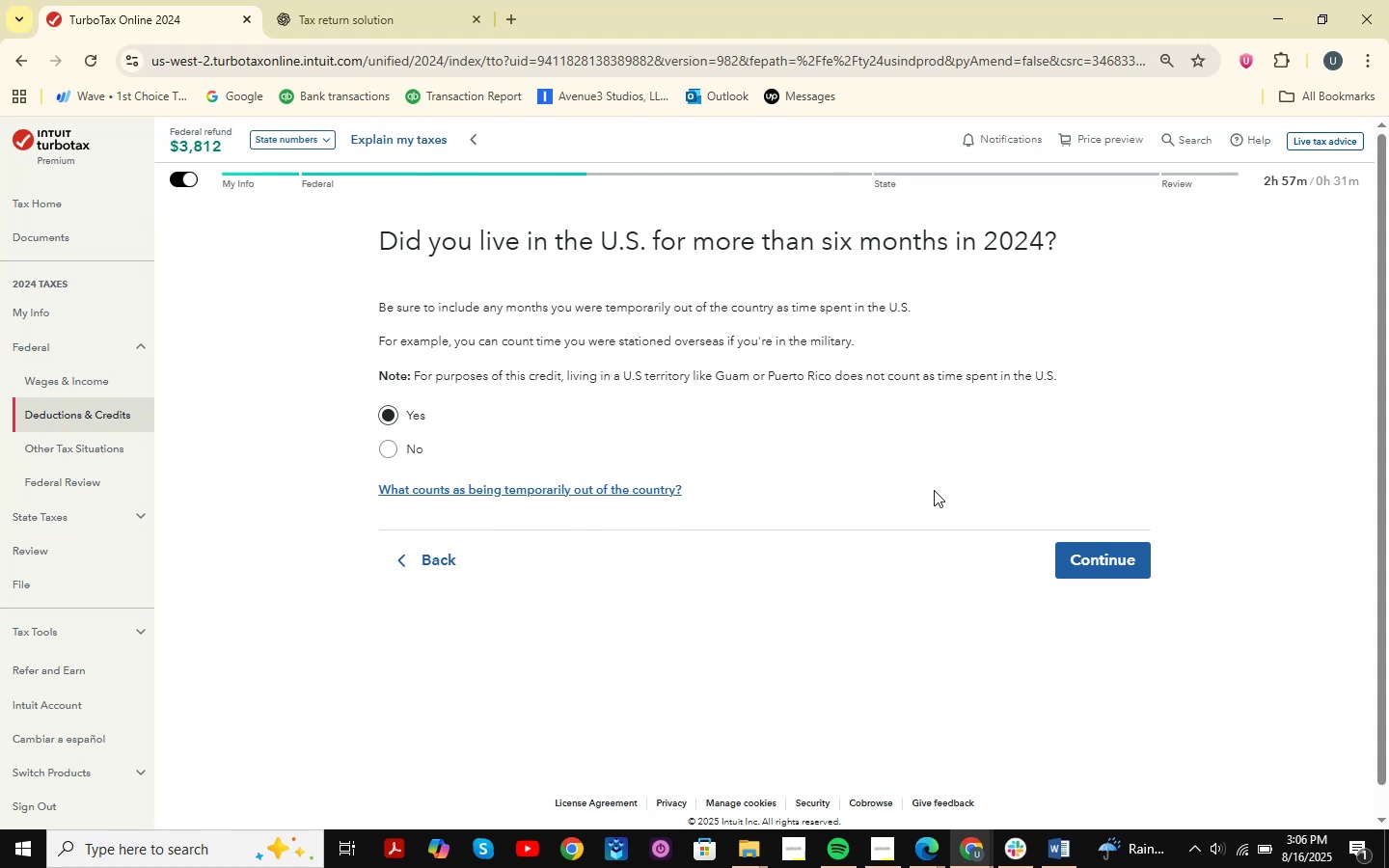 
wait(38.94)
 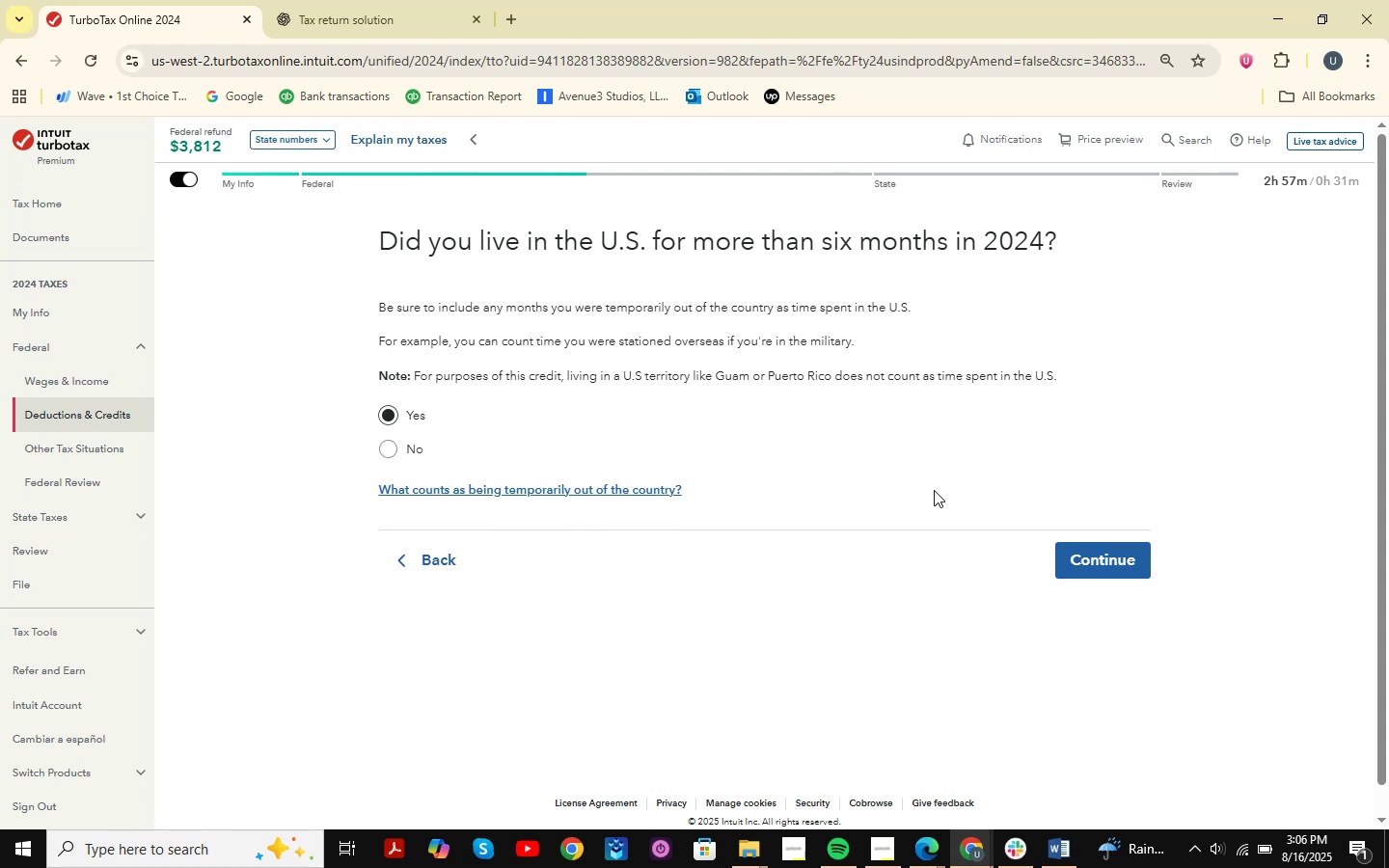 
scroll: coordinate [798, 355], scroll_direction: up, amount: 1.0
 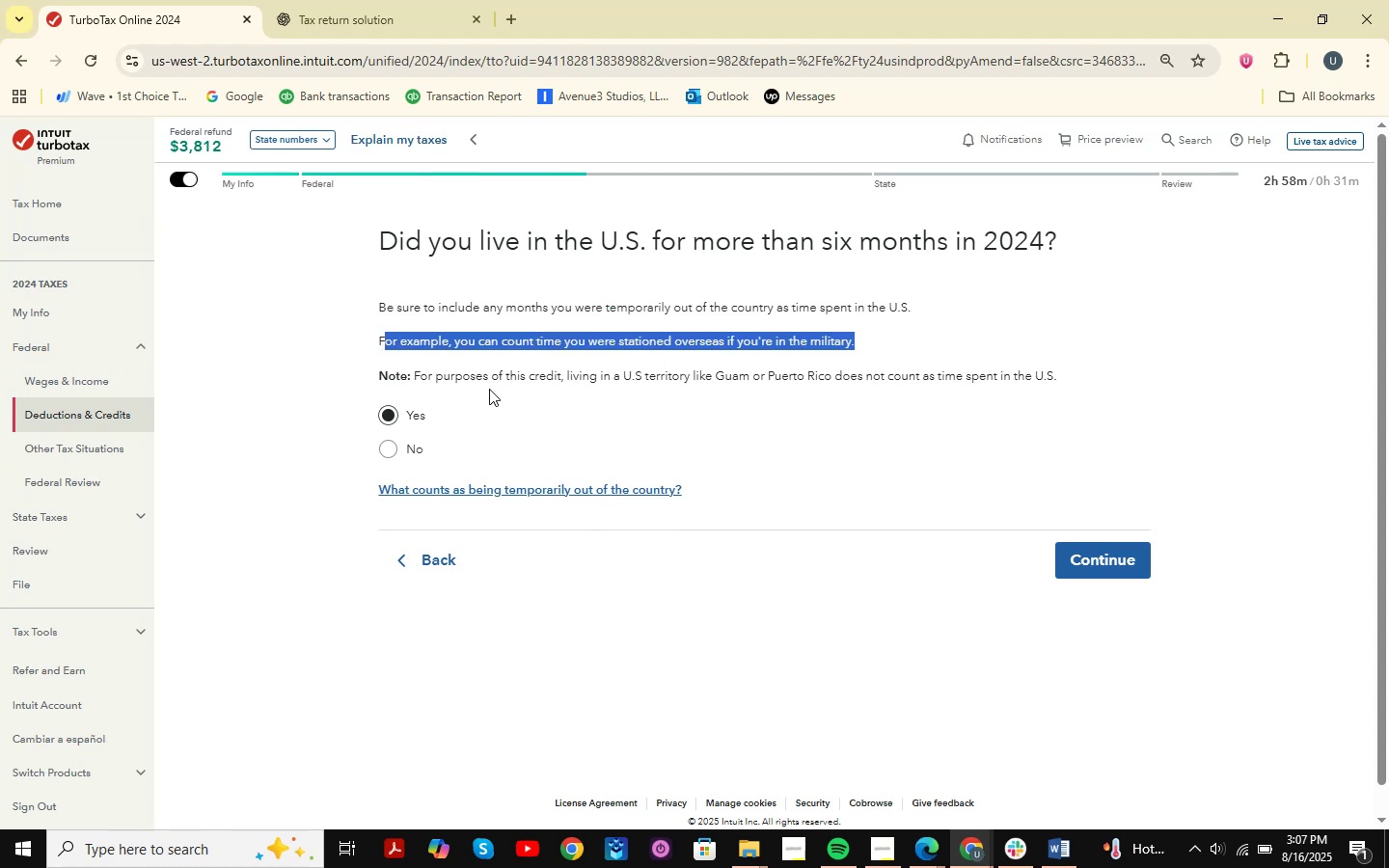 
wait(16.22)
 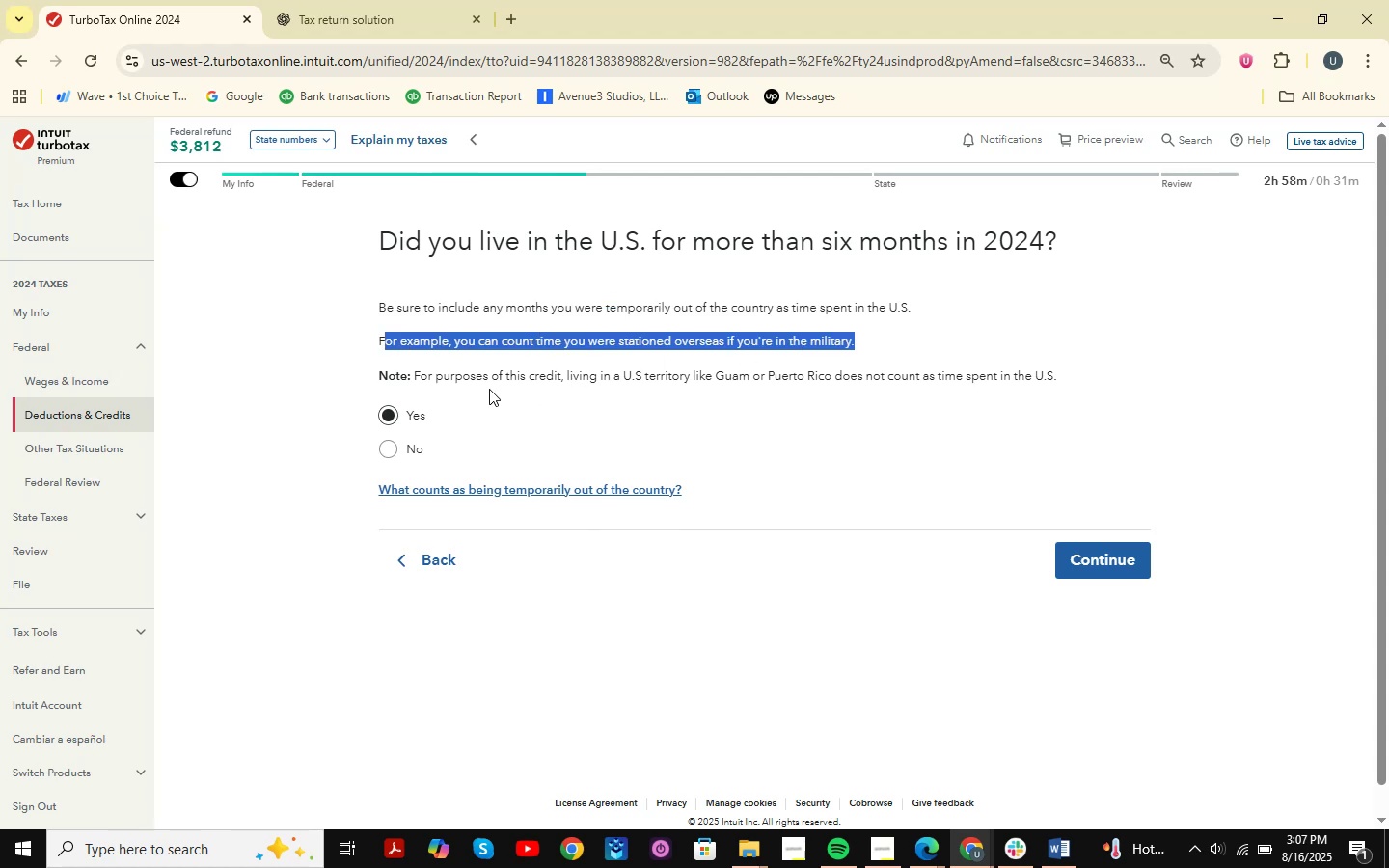 
left_click([907, 324])
 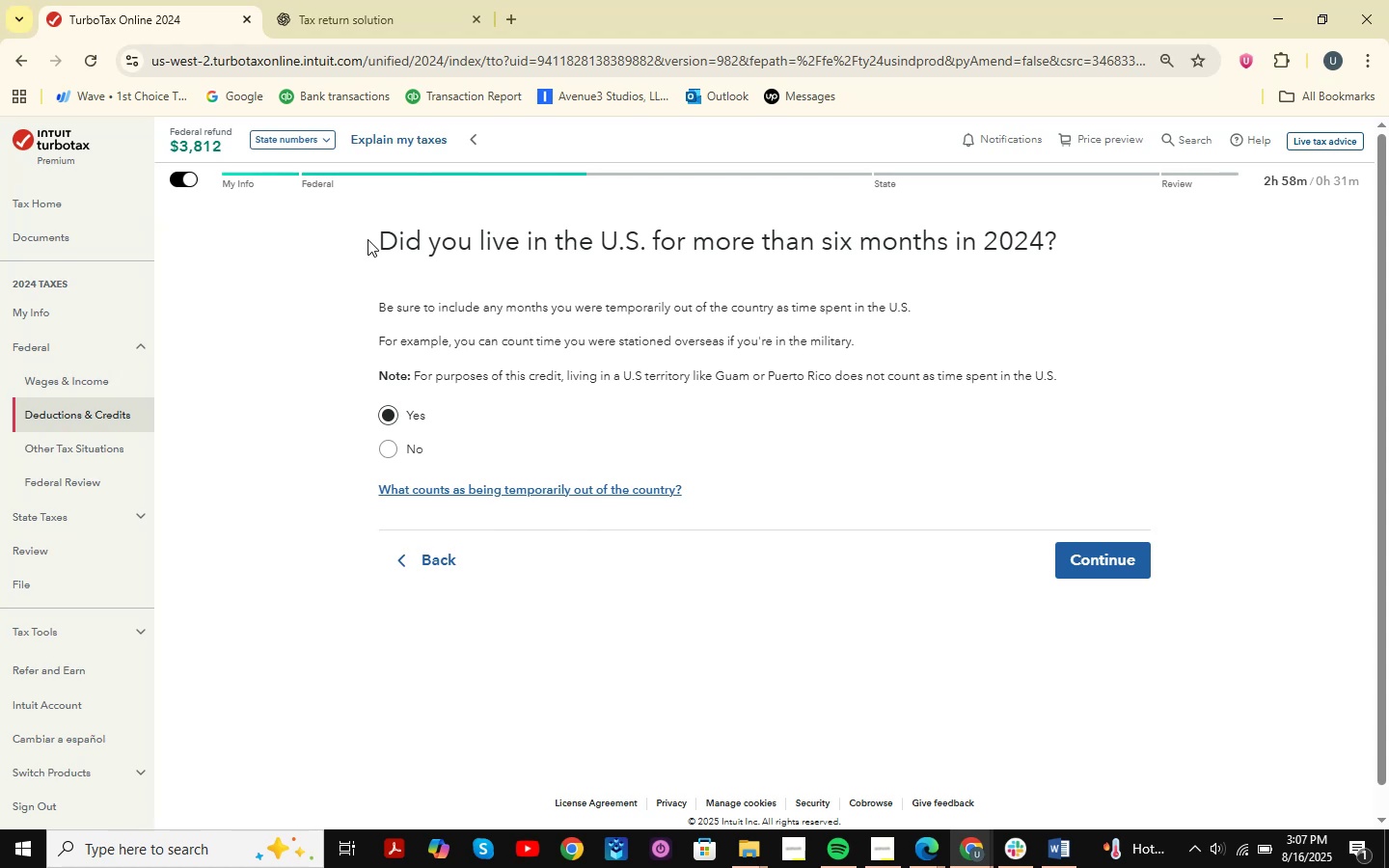 
wait(13.46)
 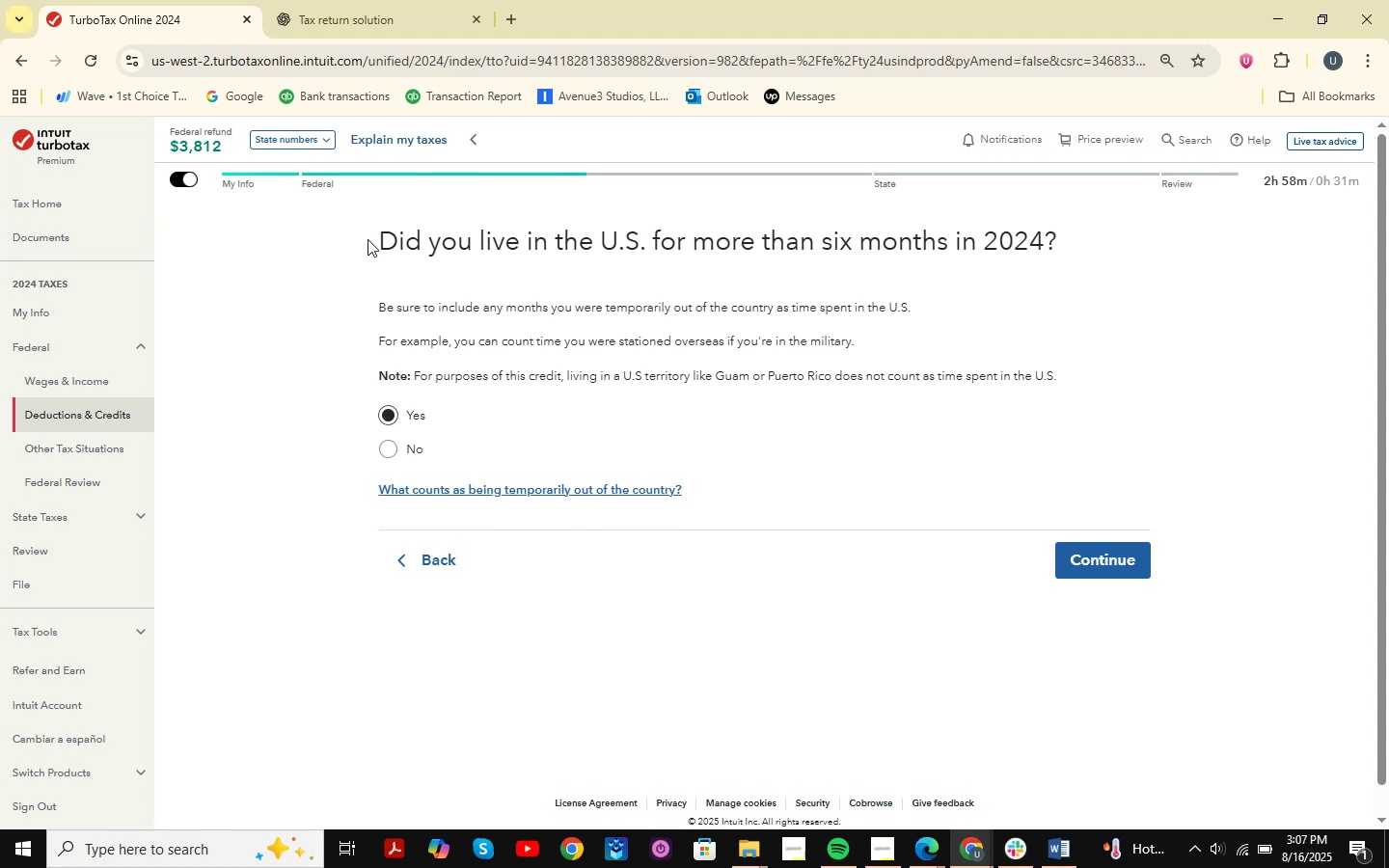 
key(Shift+ShiftLeft)
 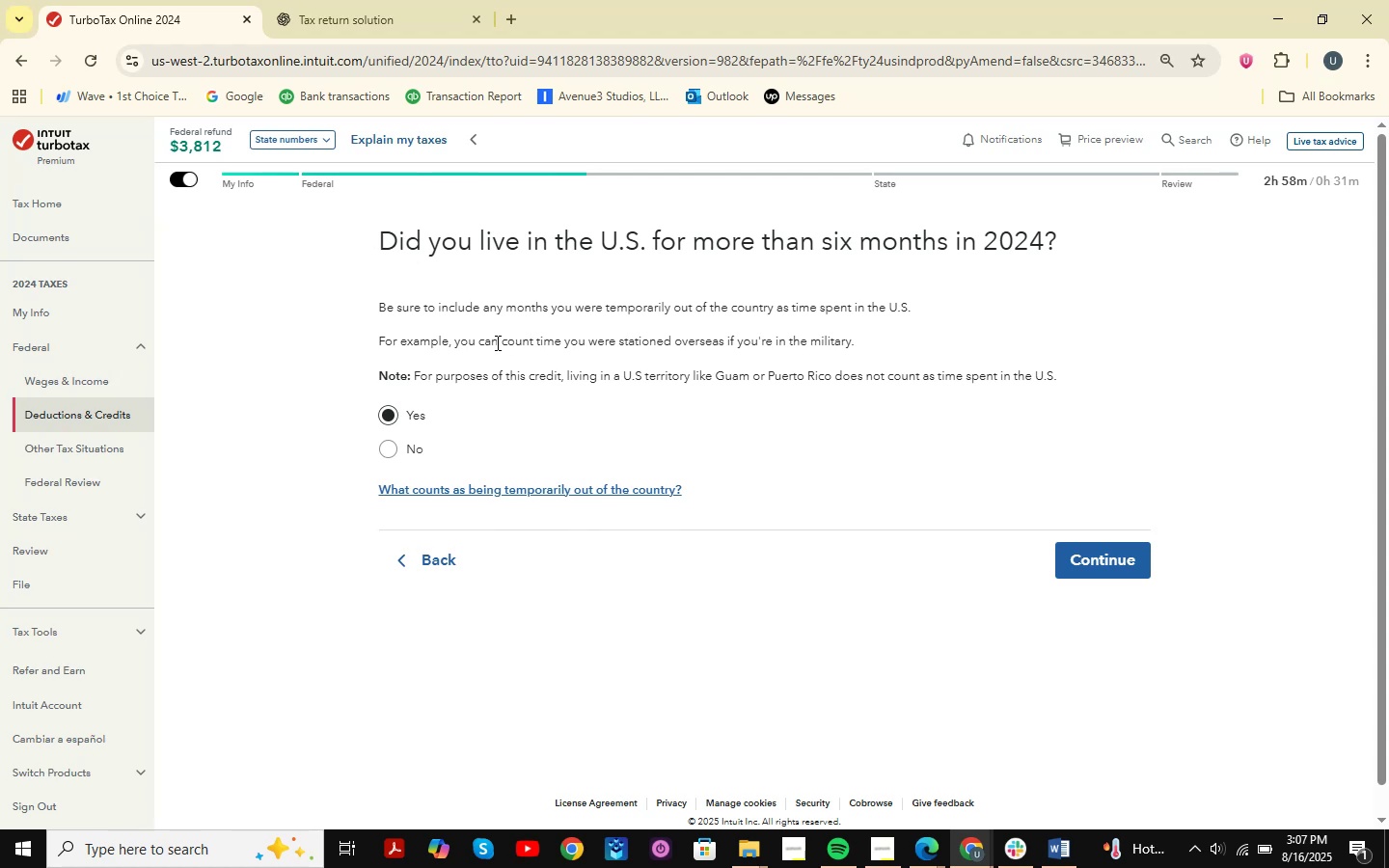 
key(Meta+Shift+MetaLeft)
 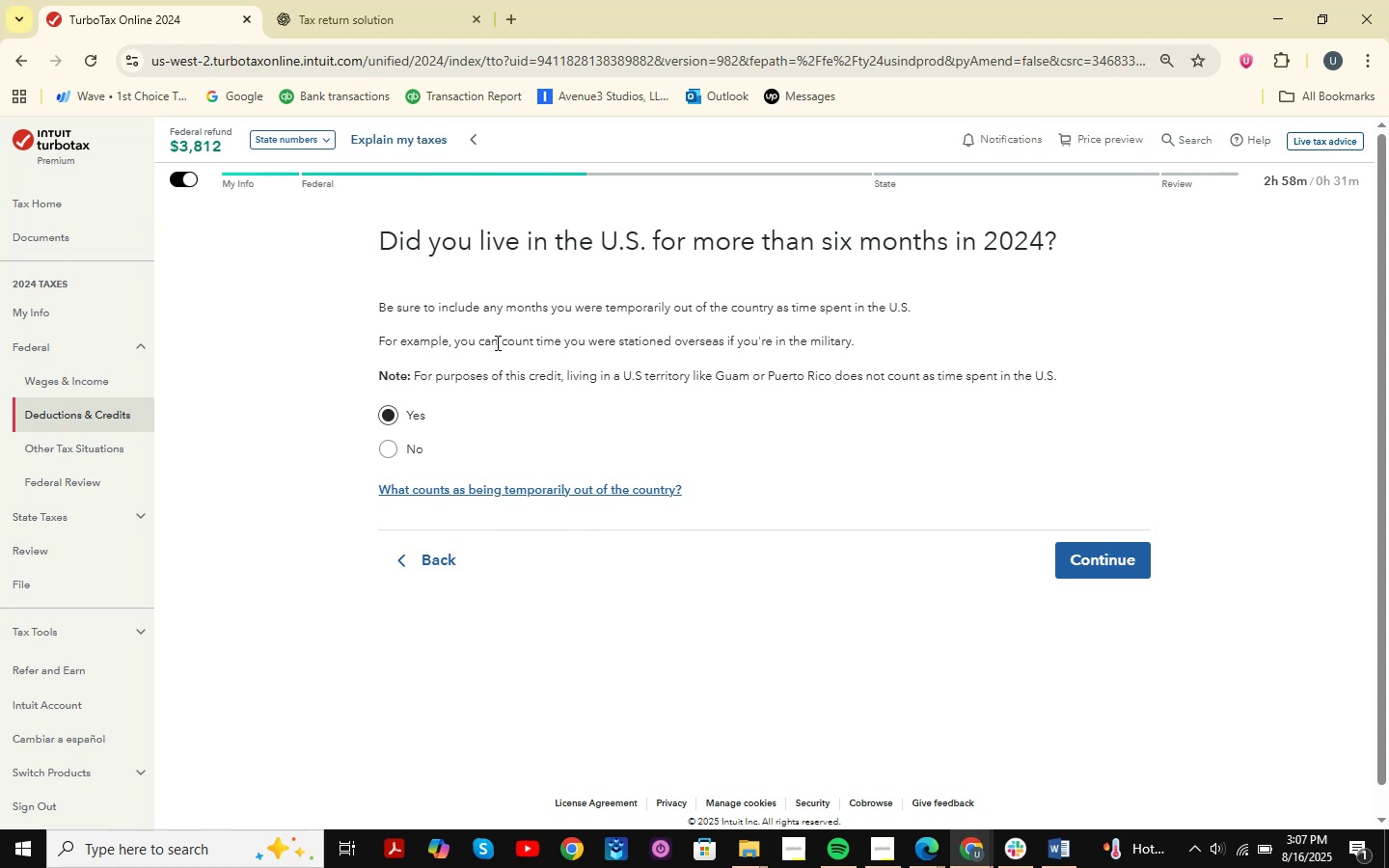 
key(Meta+Shift+S)
 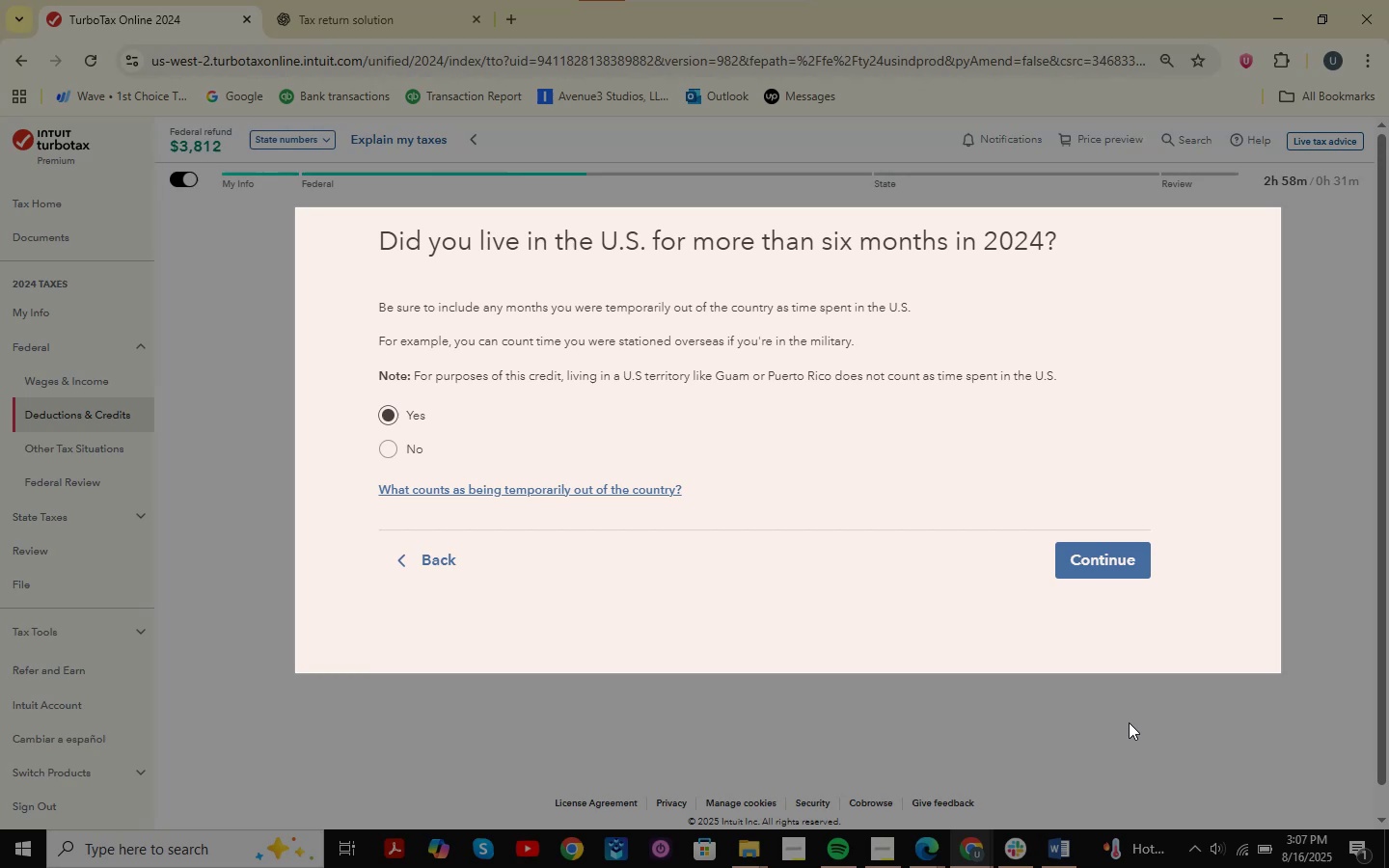 
mouse_move([1049, 810])
 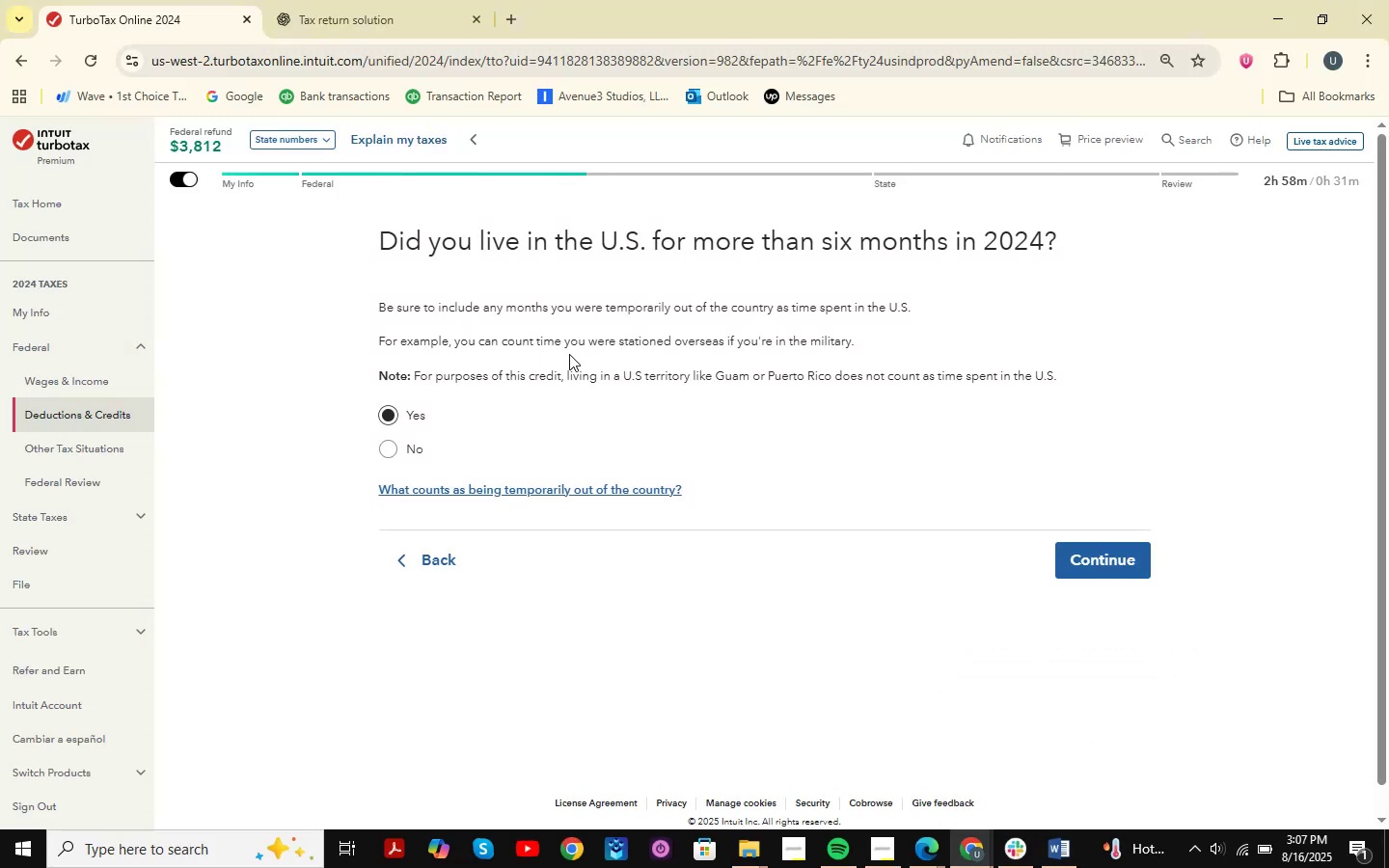 
wait(5.07)
 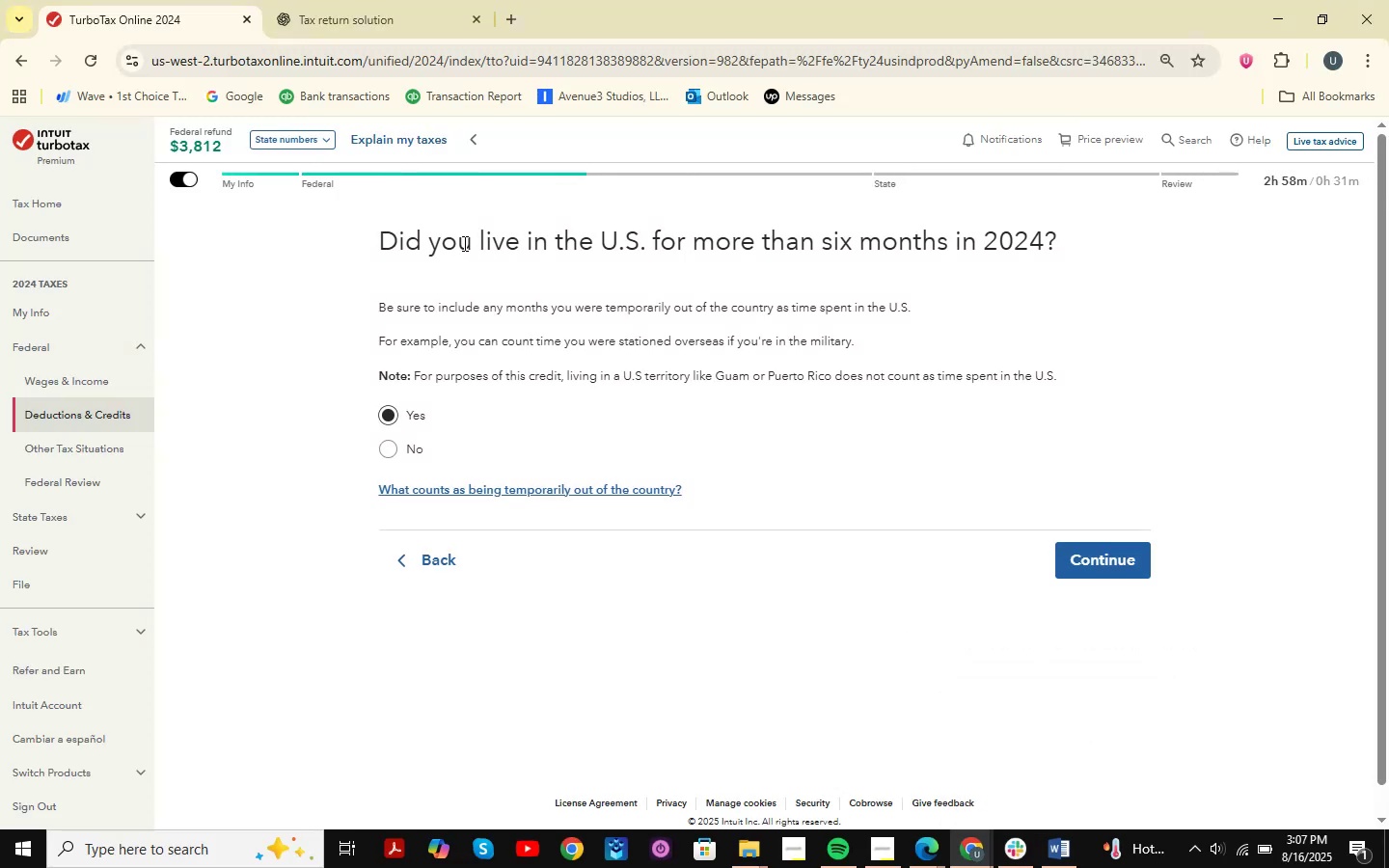 
left_click([1128, 555])
 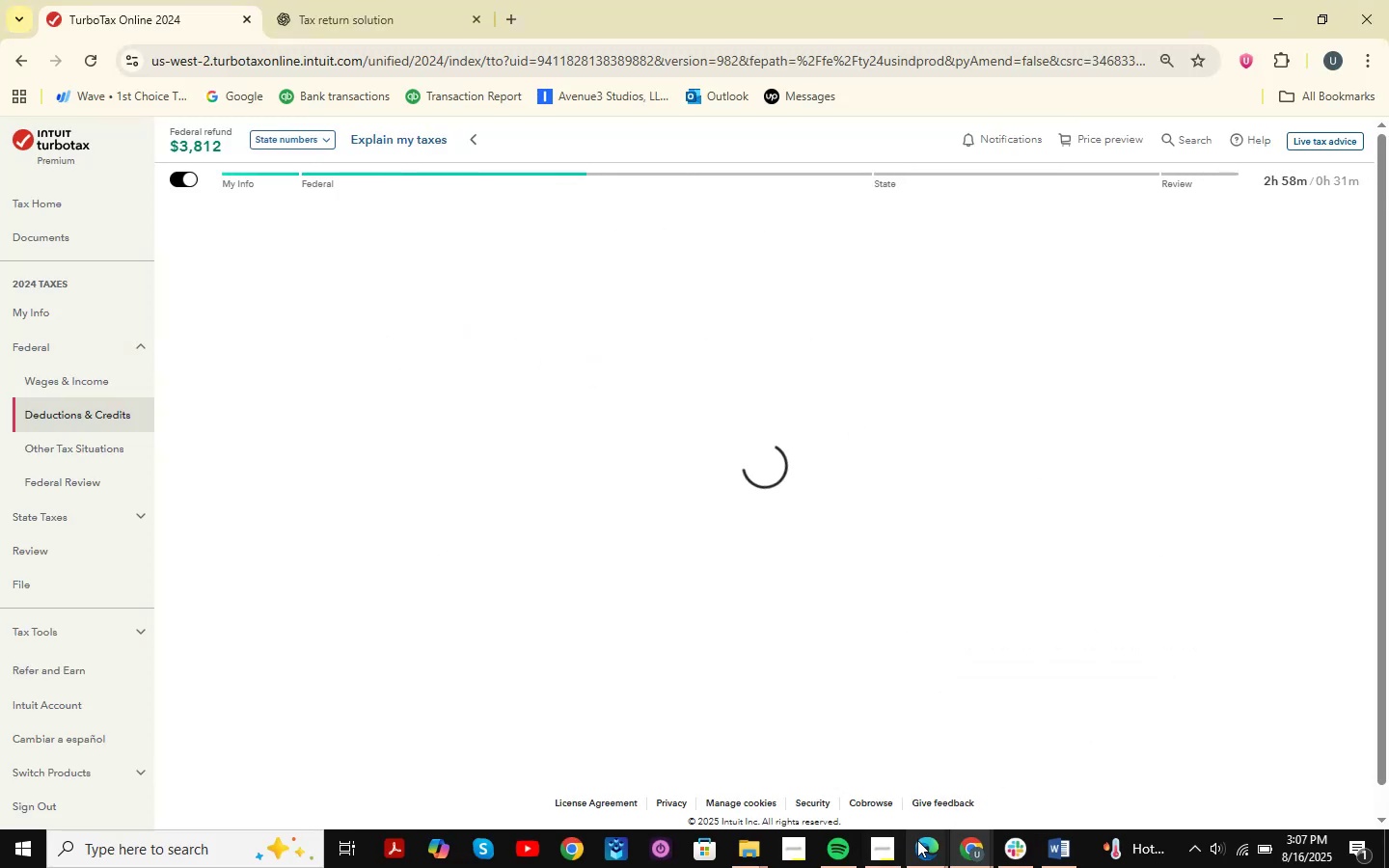 
double_click([859, 781])
 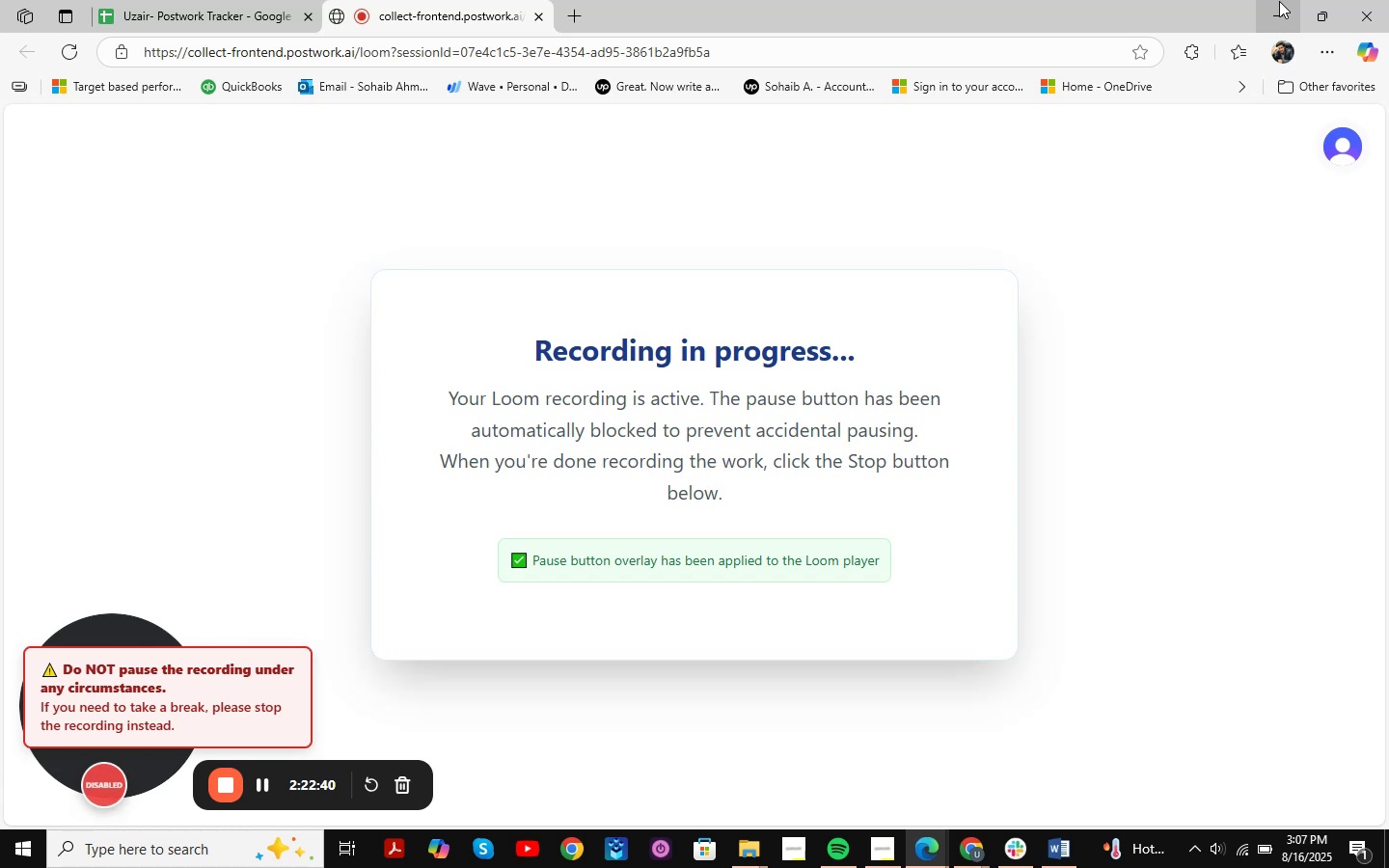 
wait(17.28)
 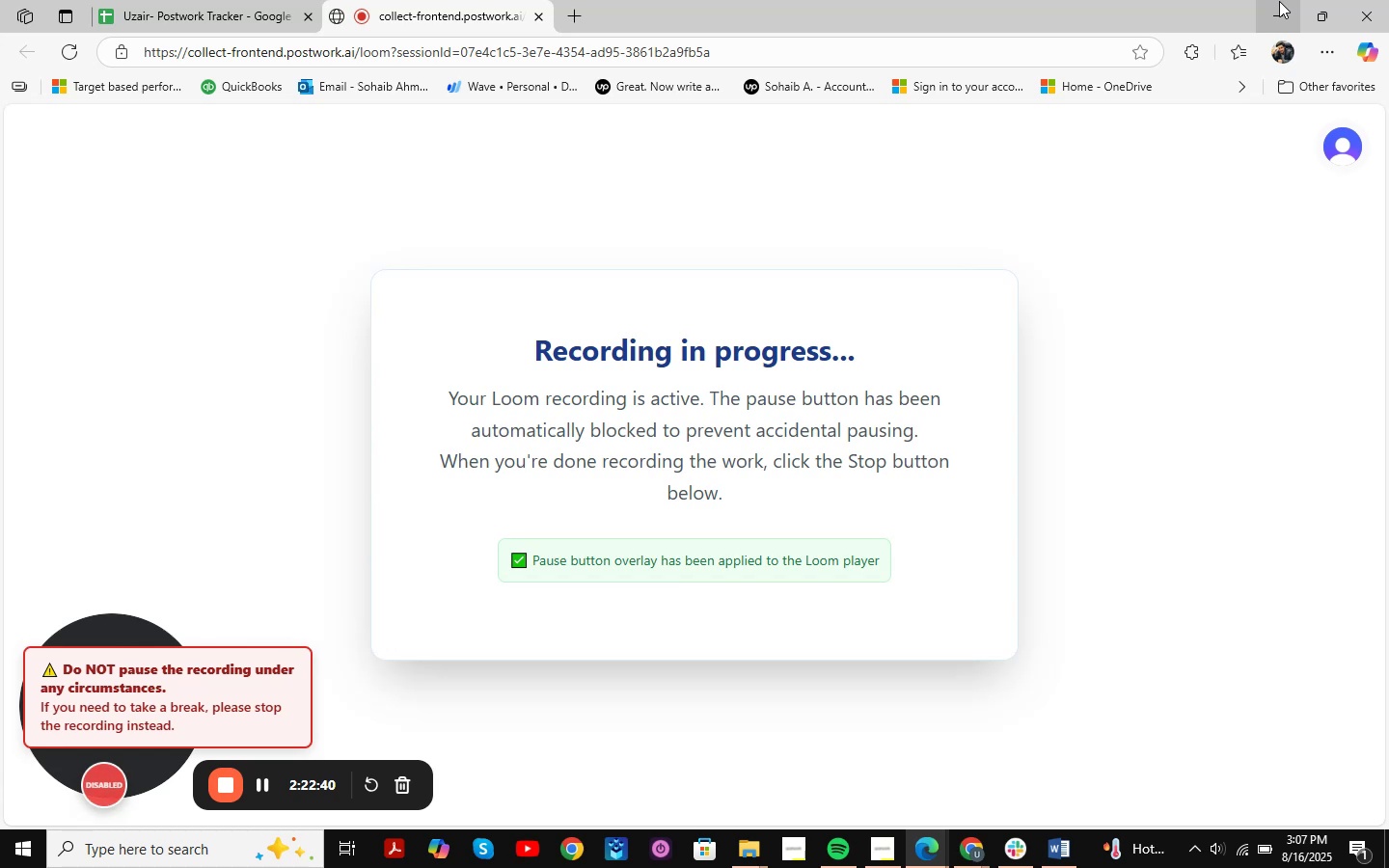 
left_click([1279, 1])
 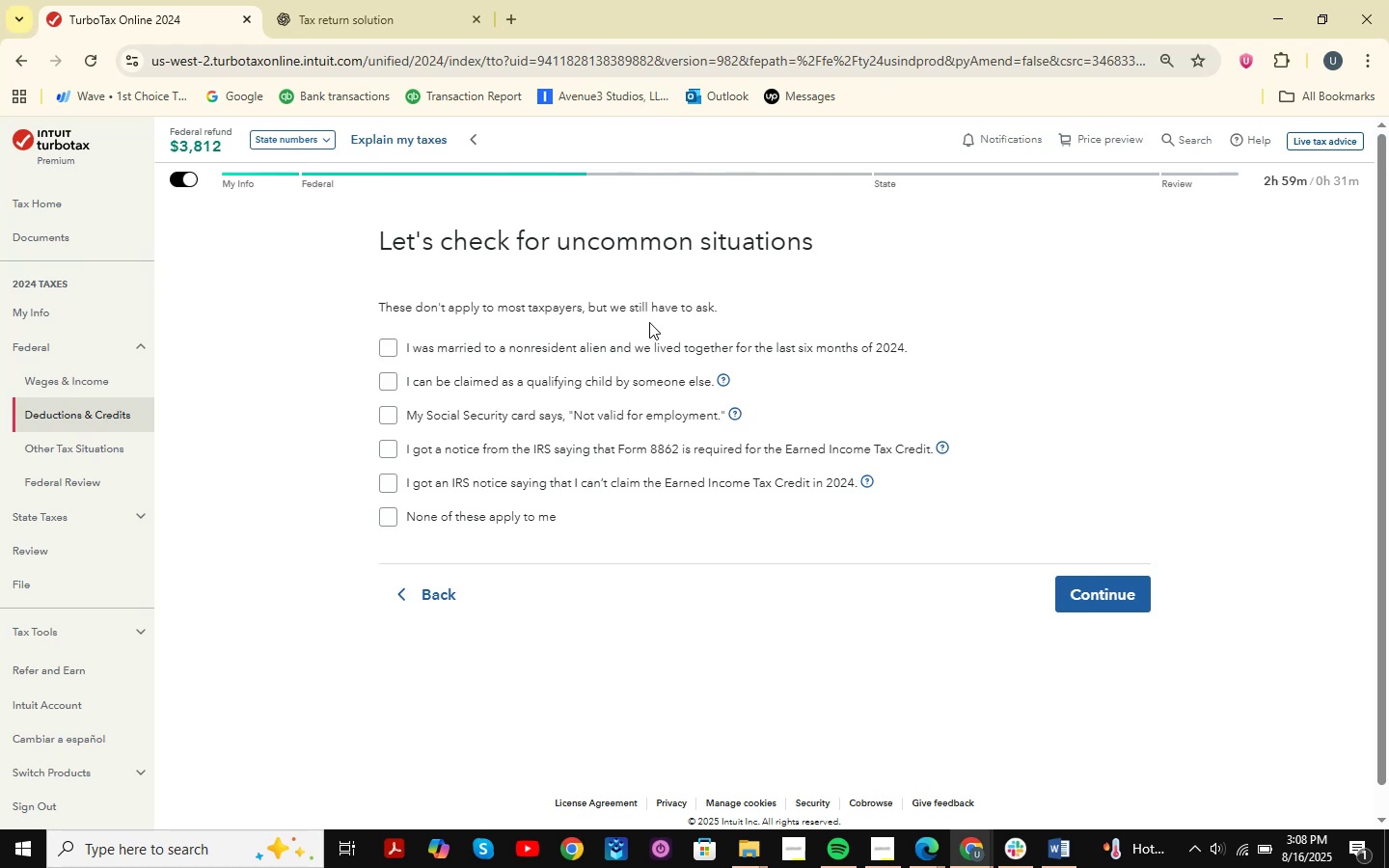 
wait(26.32)
 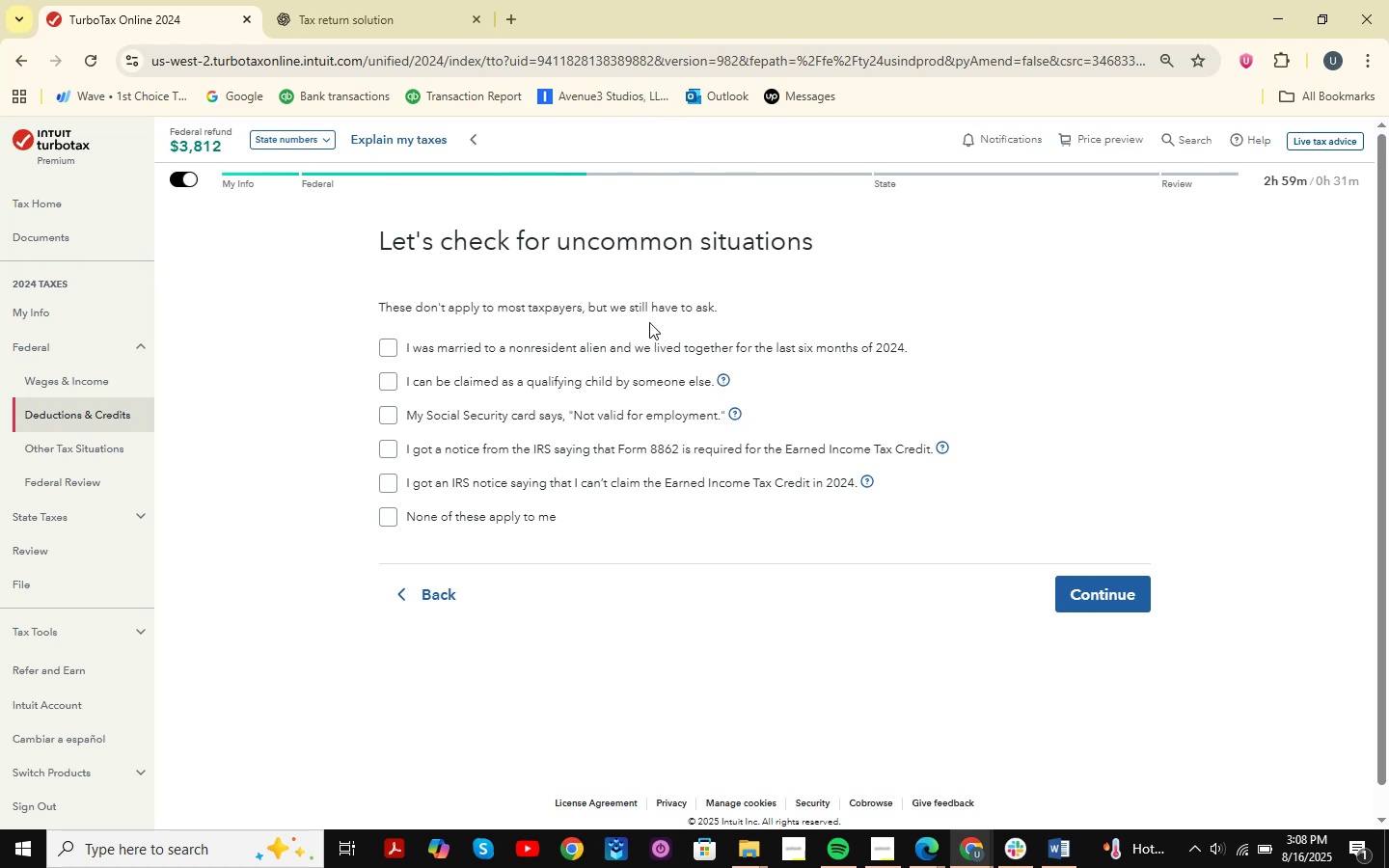 
left_click([1009, 293])
 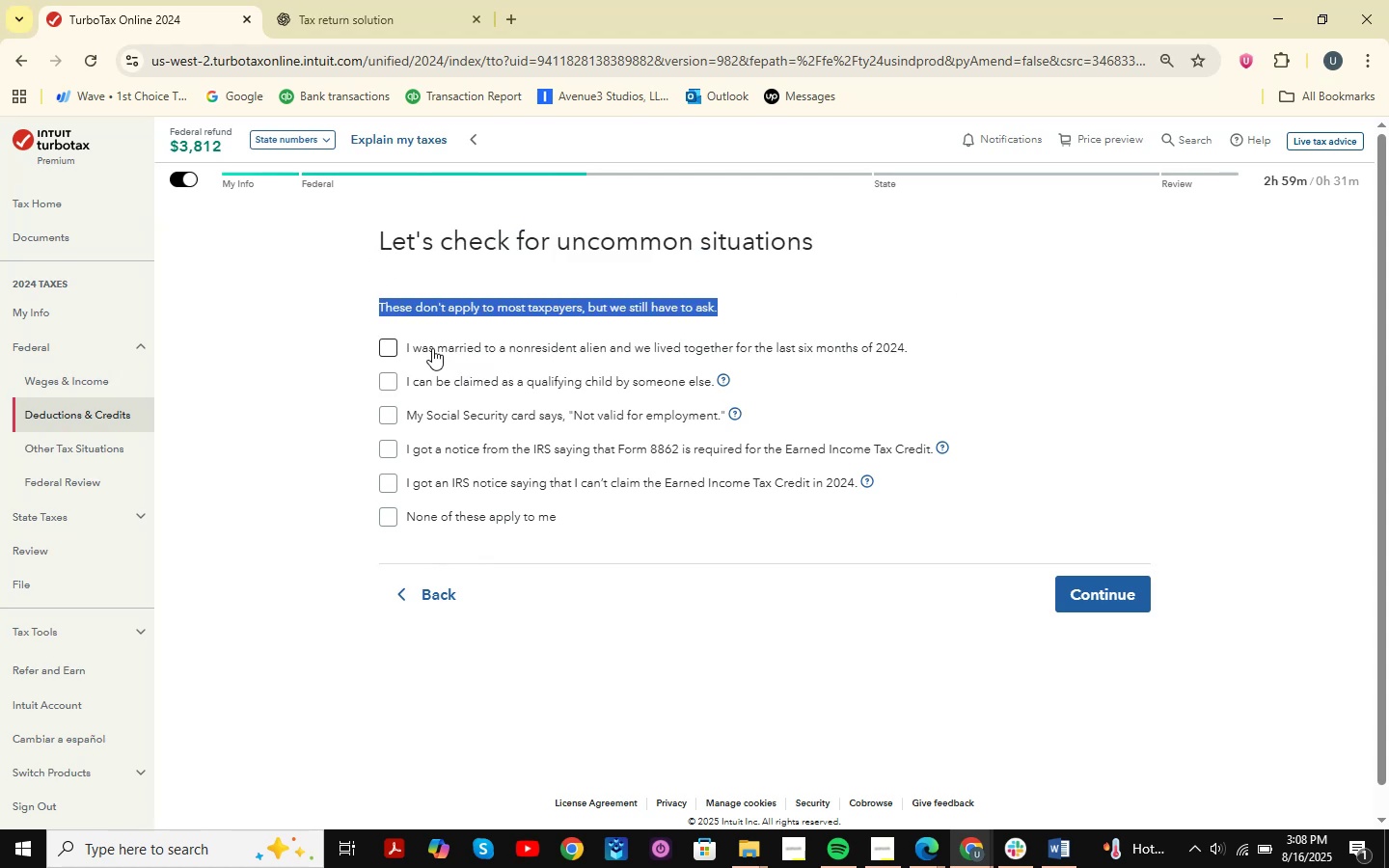 
wait(8.31)
 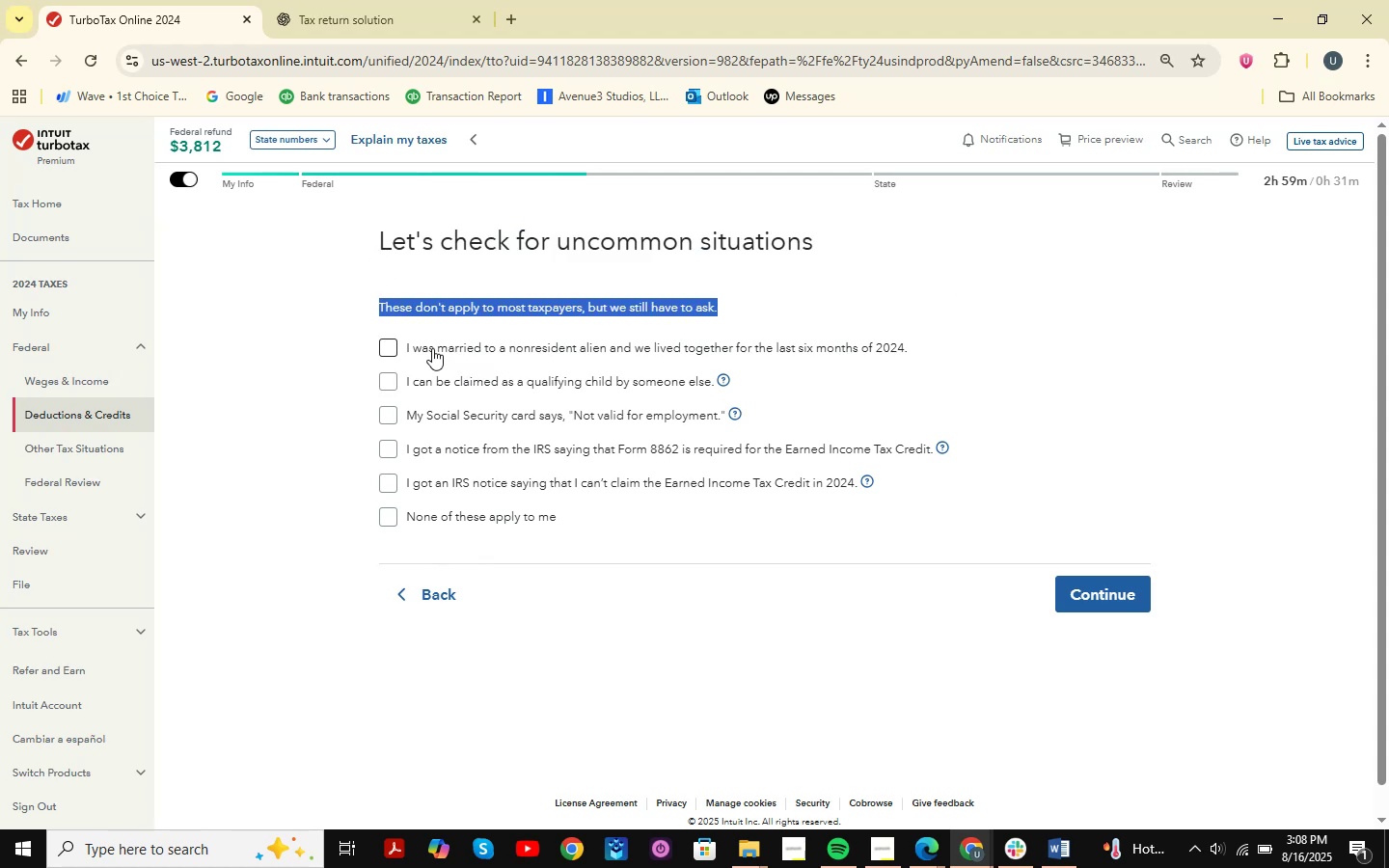 
left_click([626, 650])
 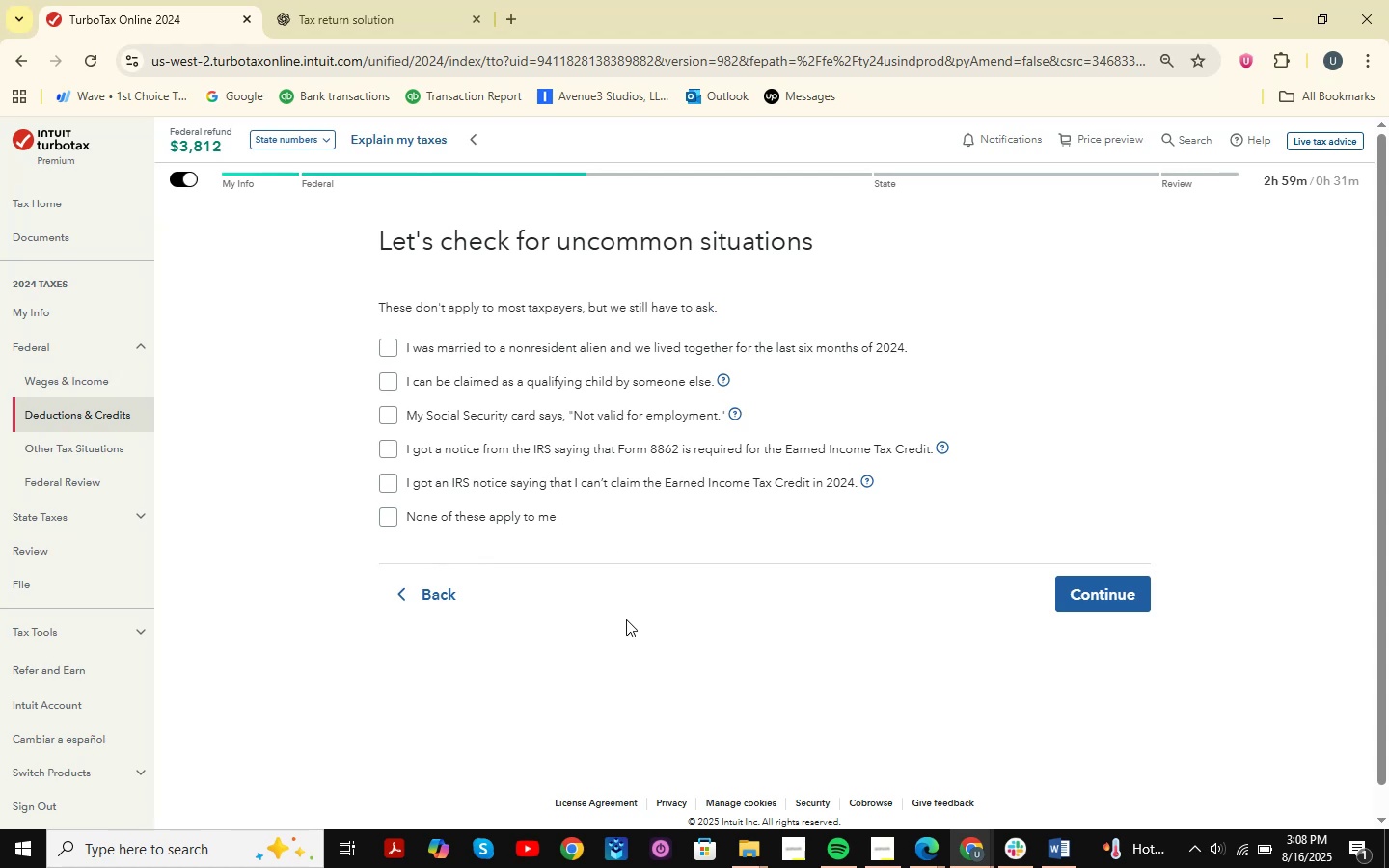 
key(Meta+MetaLeft)
 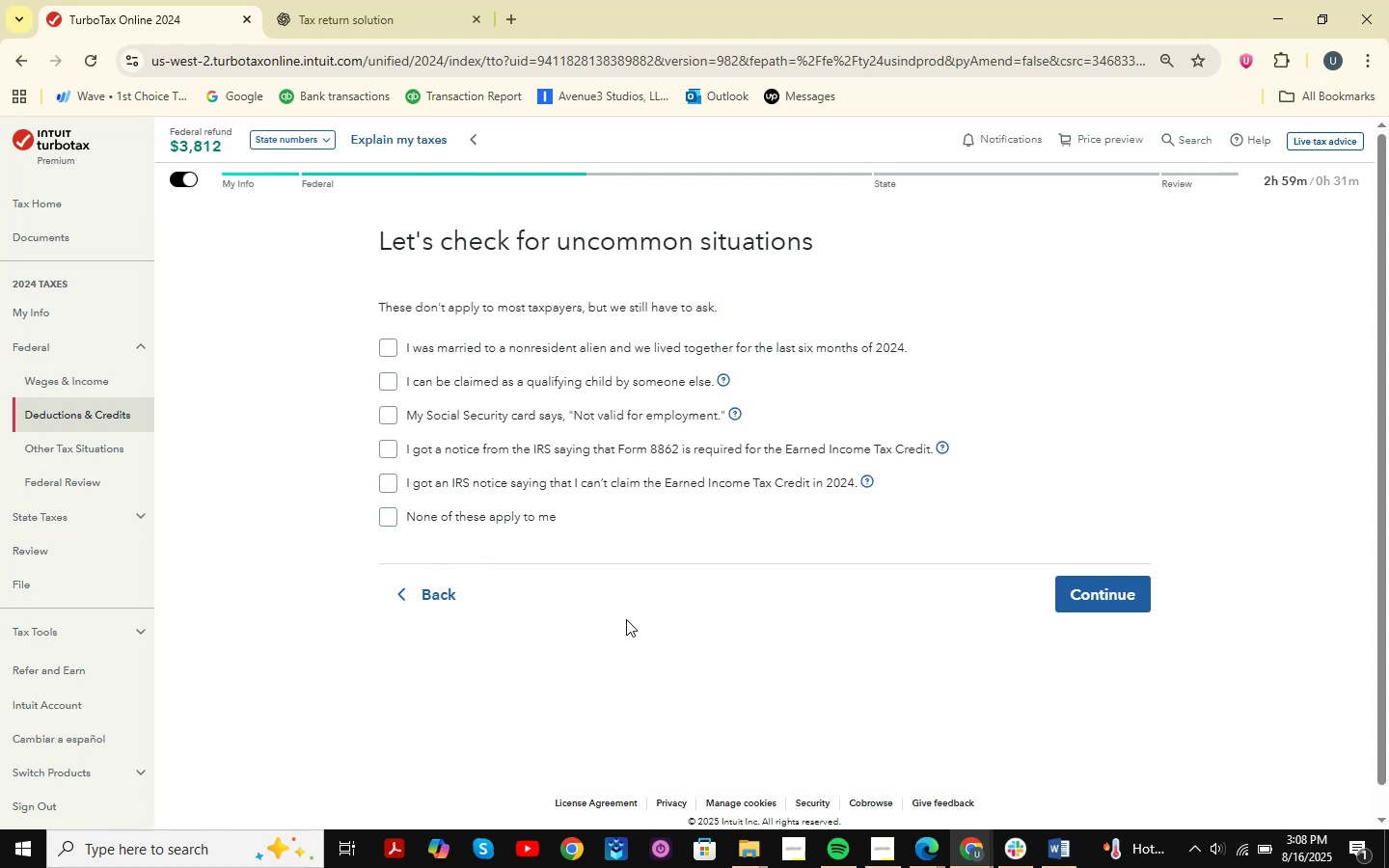 
key(Meta+Shift+ShiftLeft)
 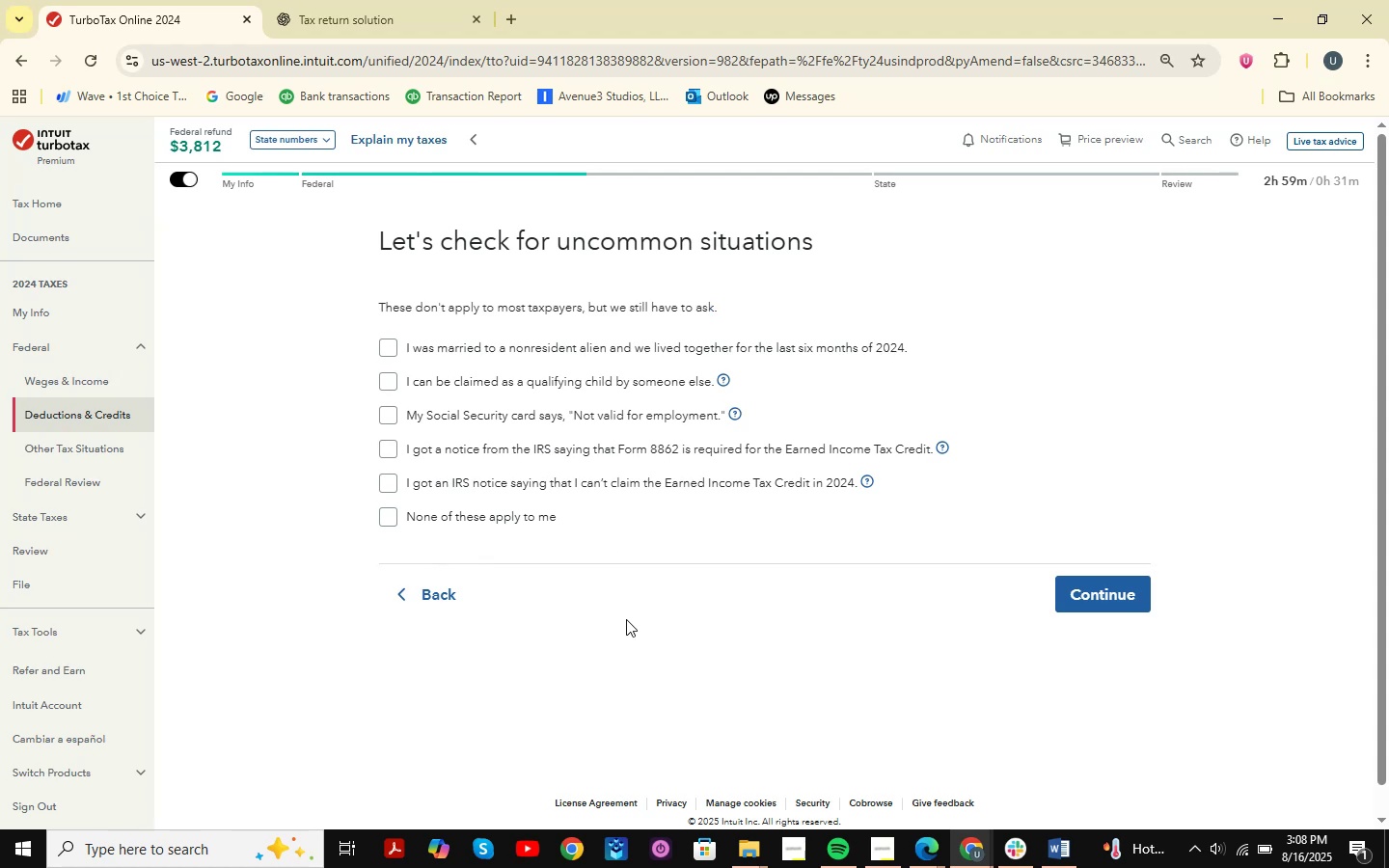 
key(Meta+Shift+S)
 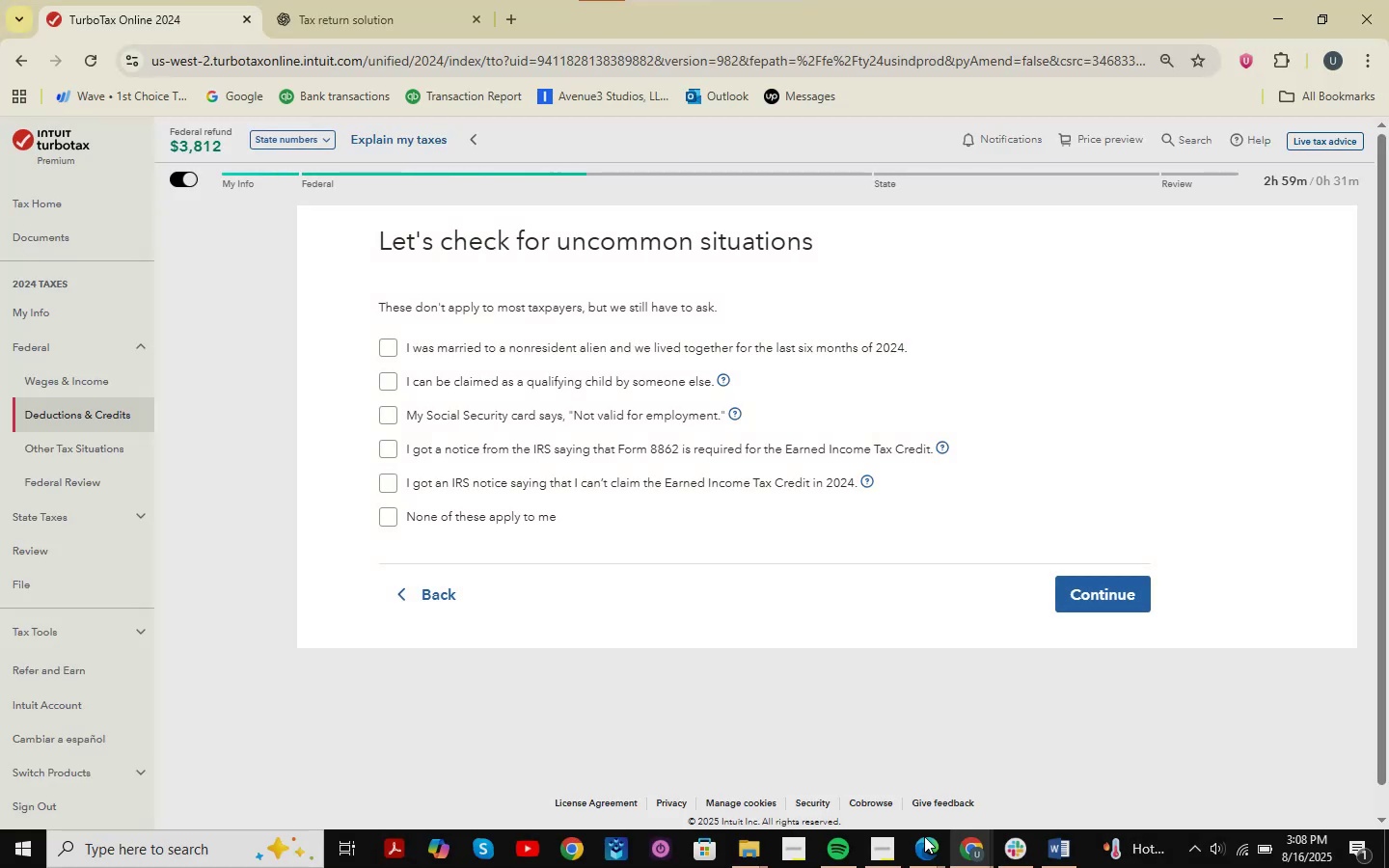 
double_click([1060, 772])
 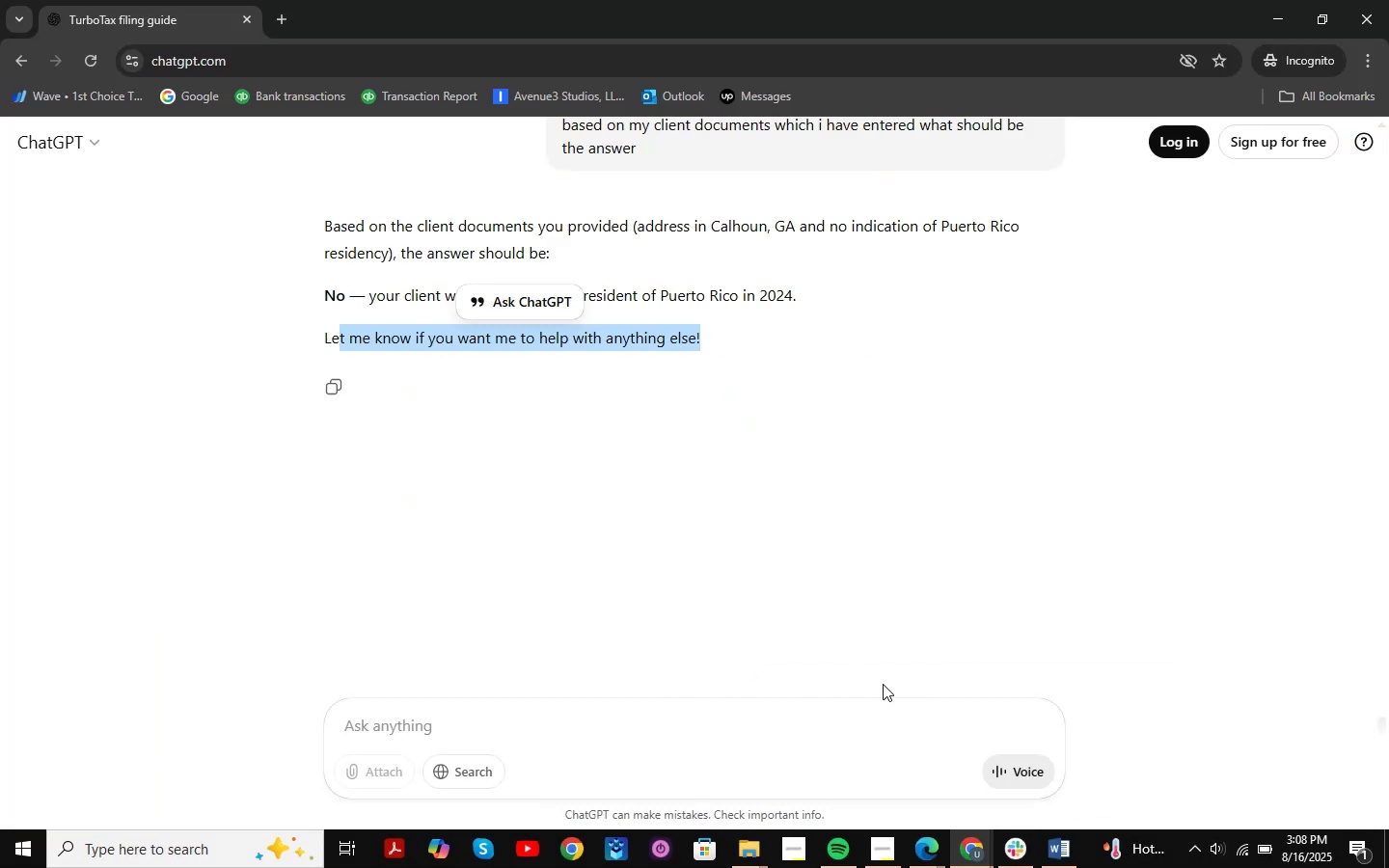 
left_click([480, 731])
 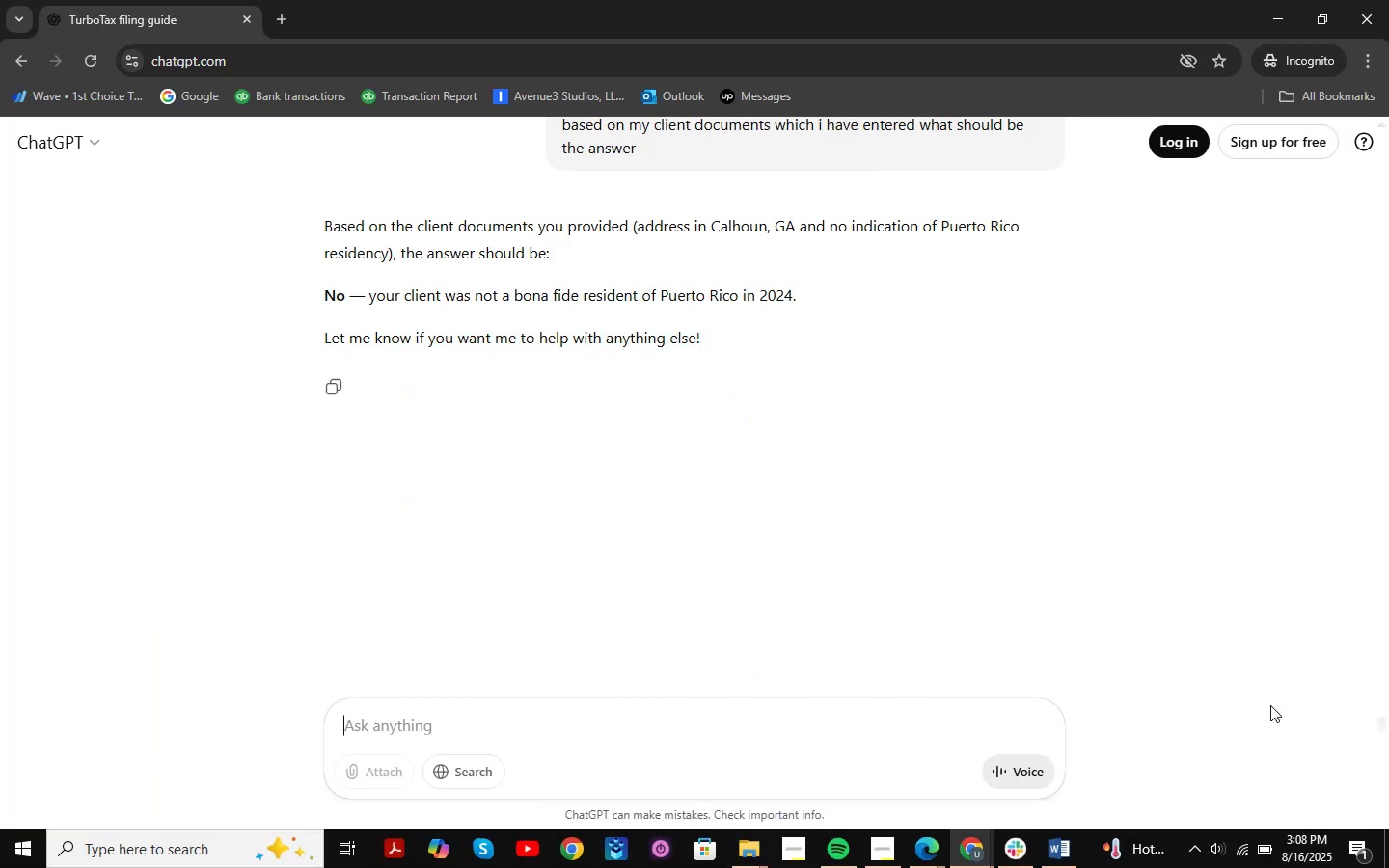 
type(did any of this applies to my client )
key(Backspace)
type(>)
 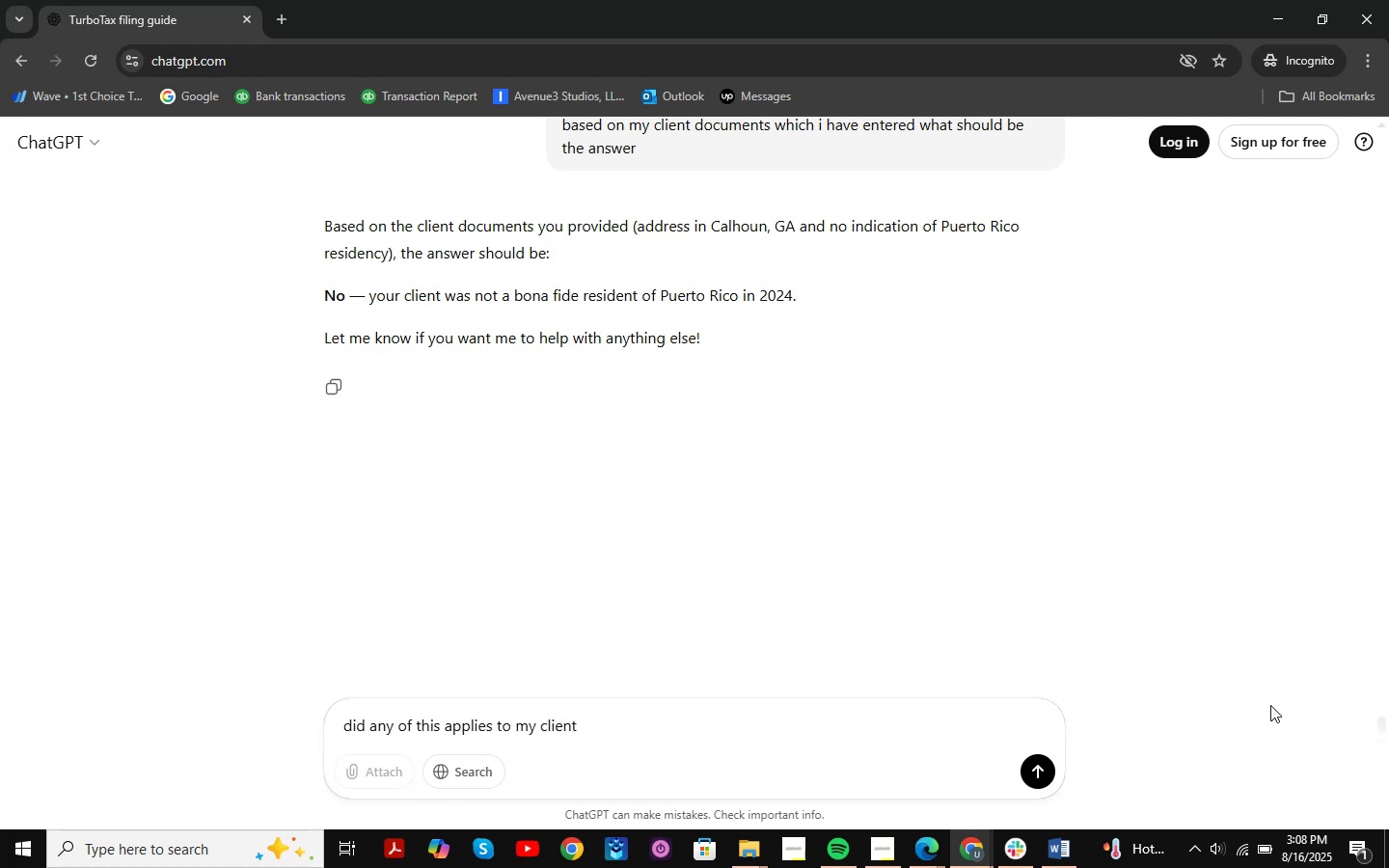 
key(Enter)
 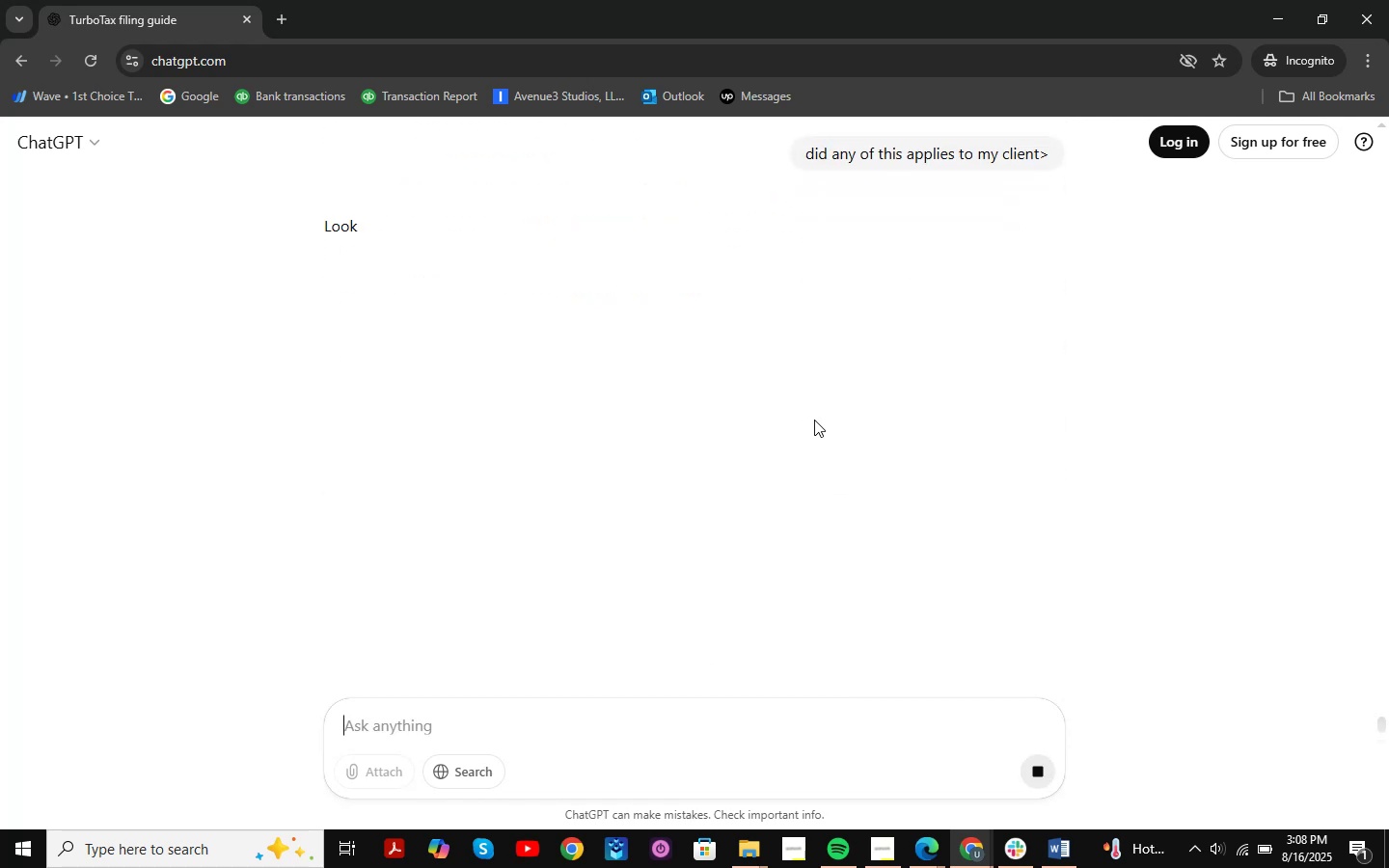 
wait(9.74)
 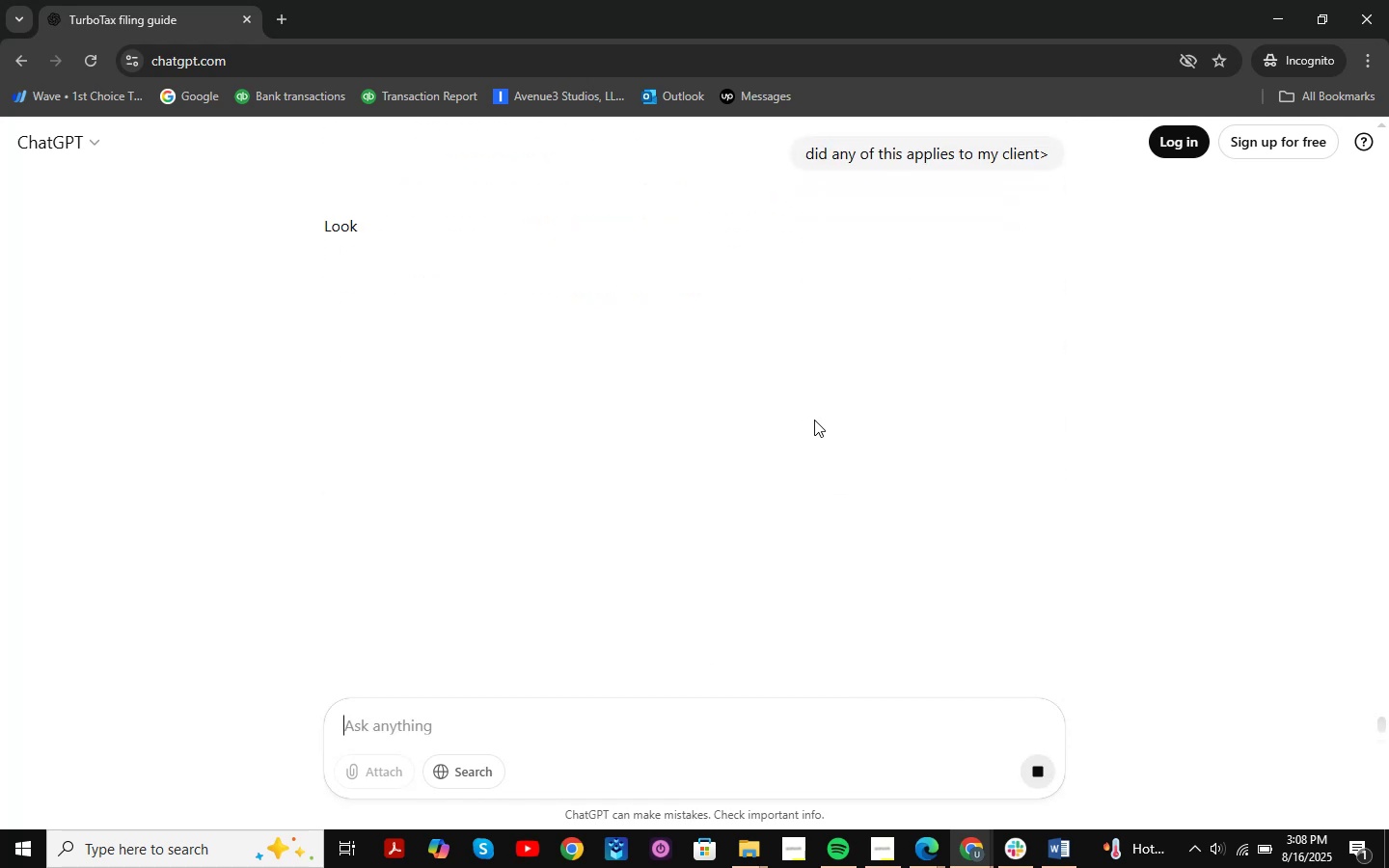 
left_click([1278, 8])
 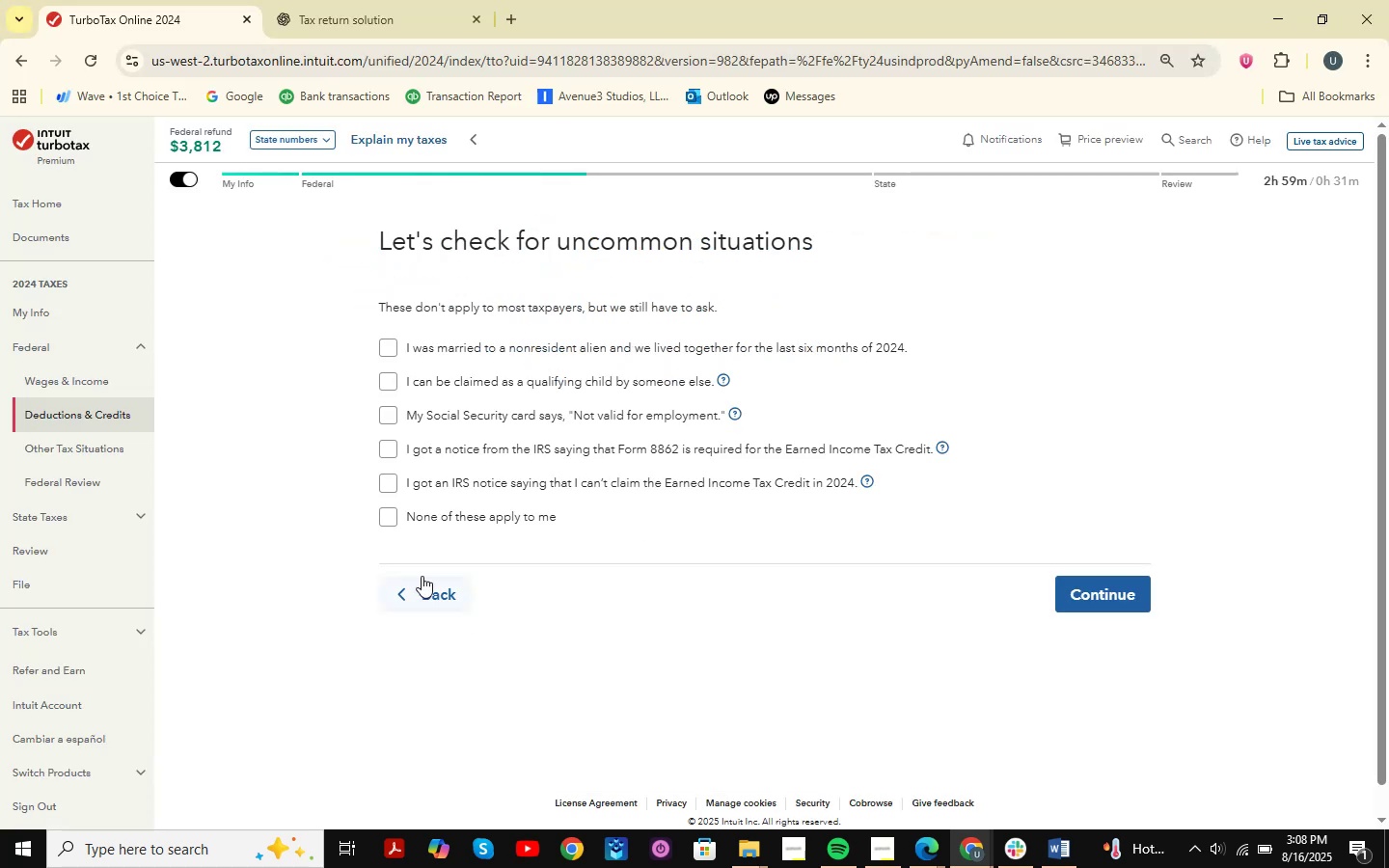 
left_click([434, 507])
 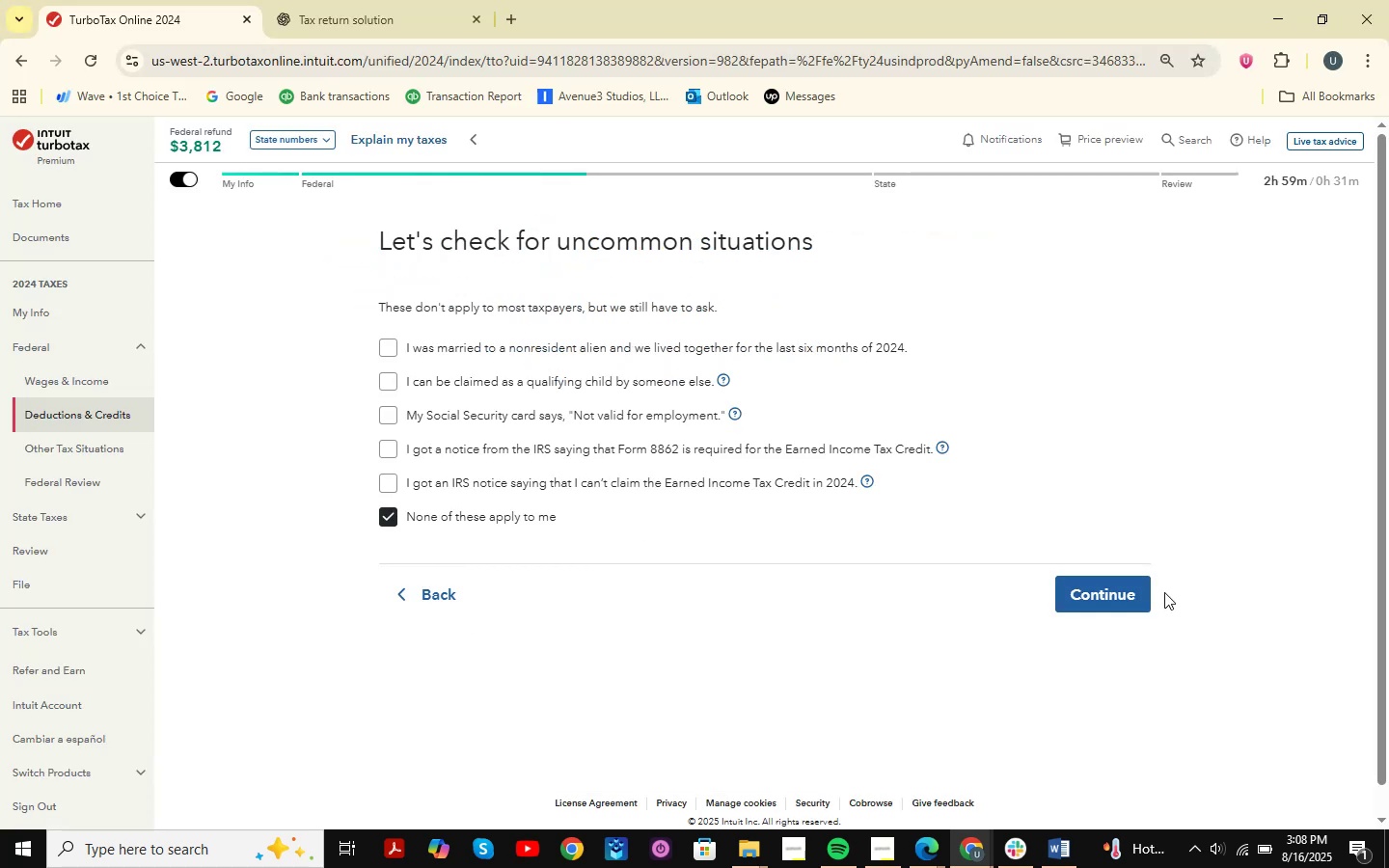 
double_click([1106, 585])
 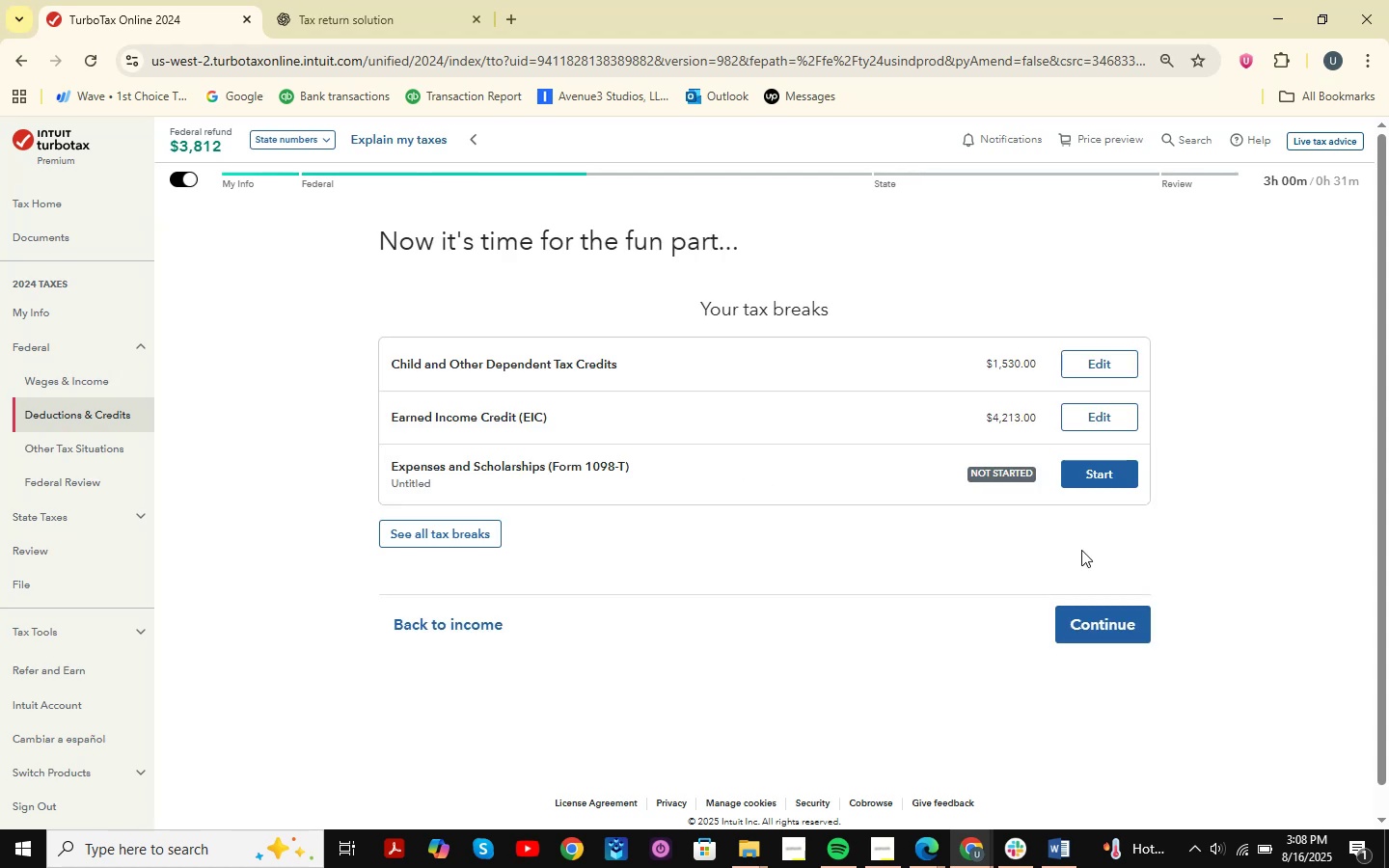 
wait(13.15)
 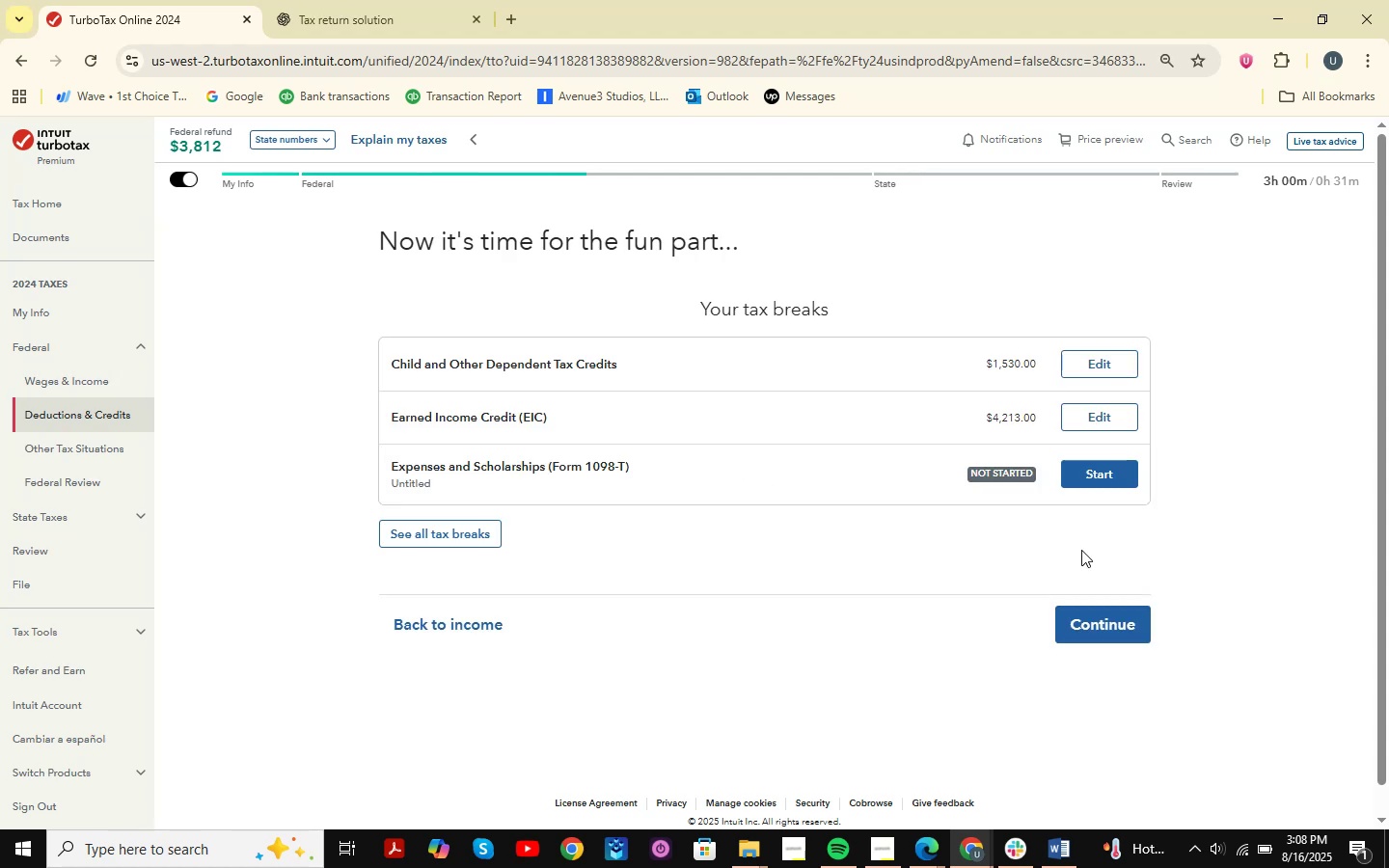 
left_click([1113, 475])
 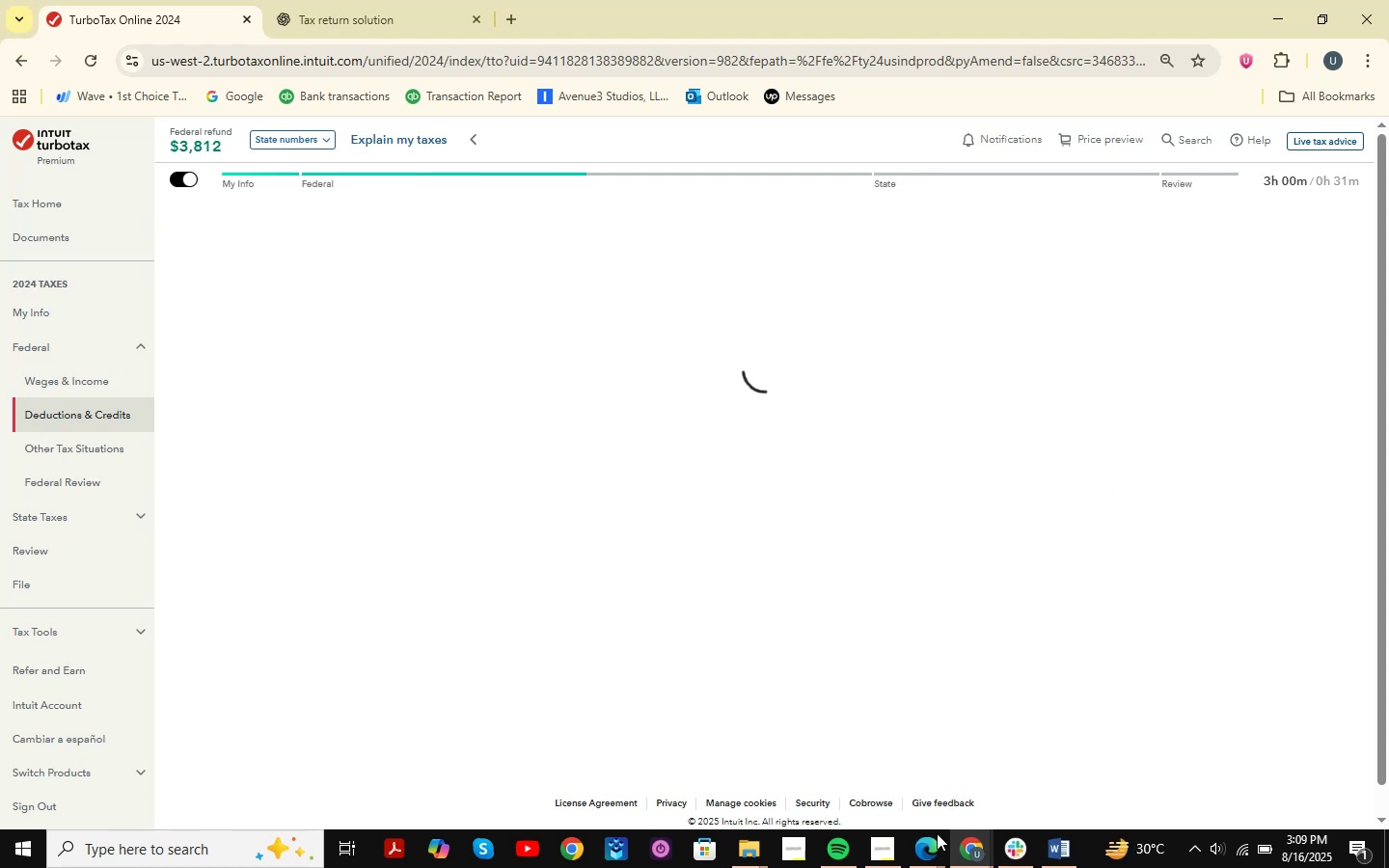 
double_click([842, 734])
 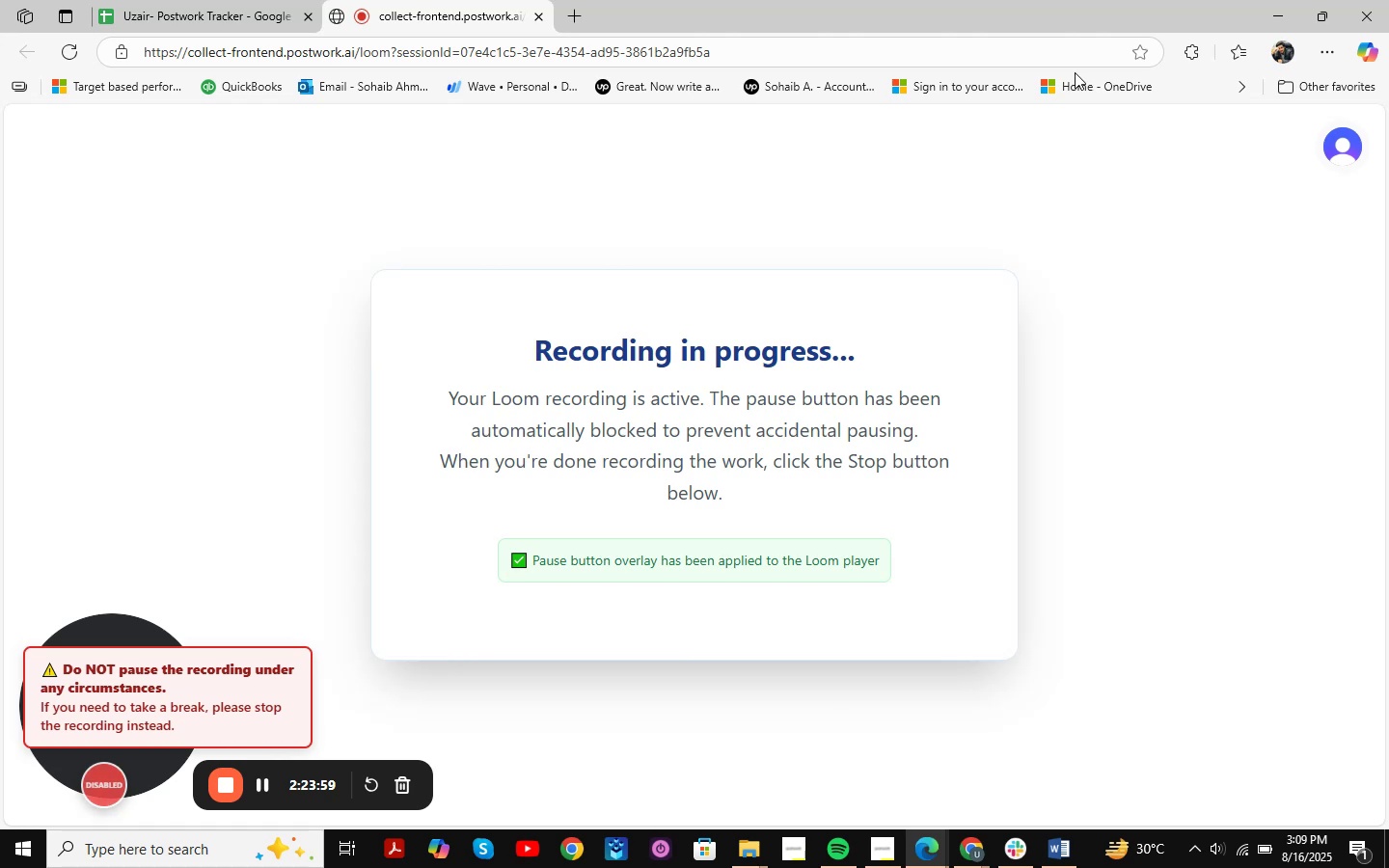 
left_click([1290, 0])
 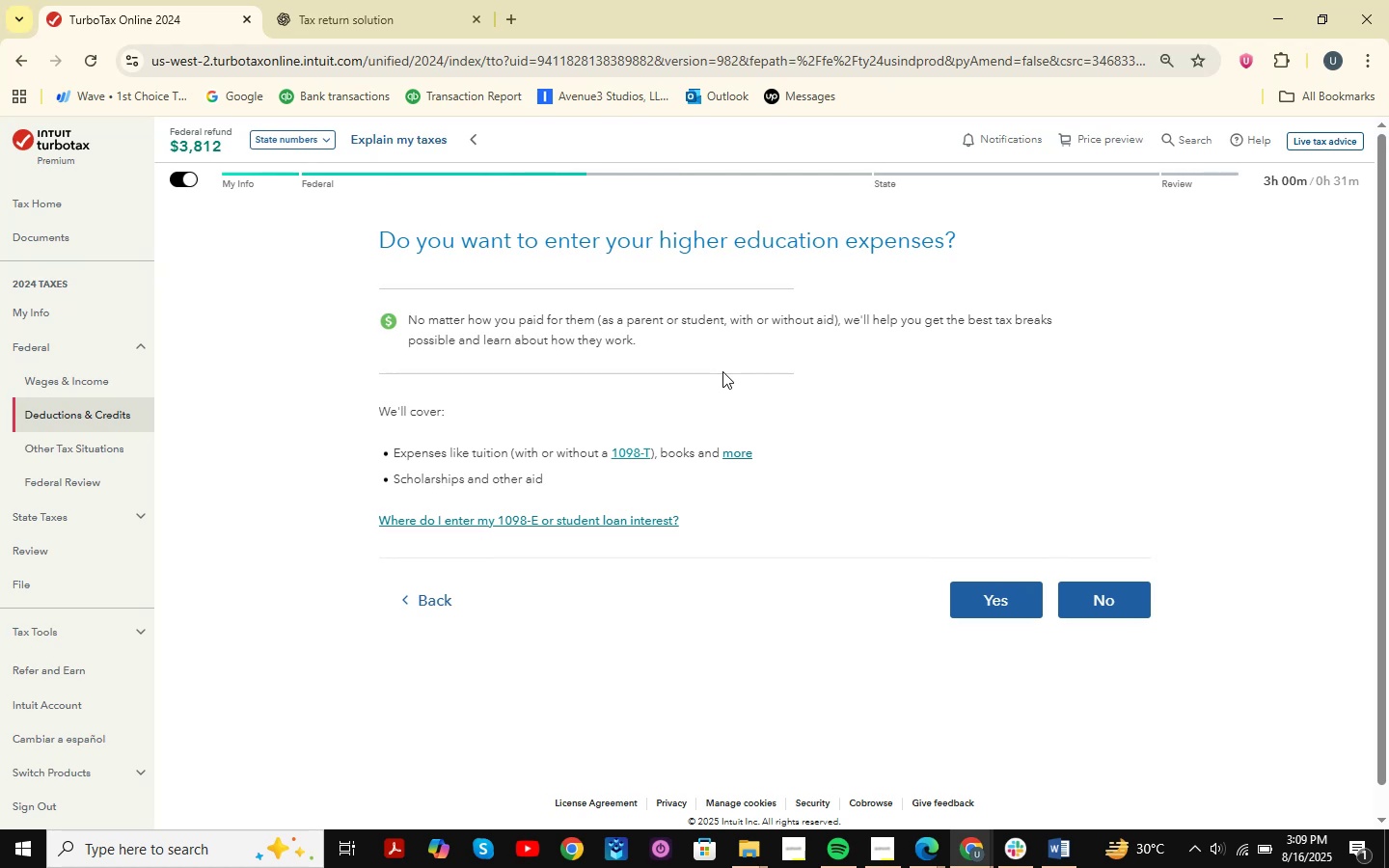 
wait(13.93)
 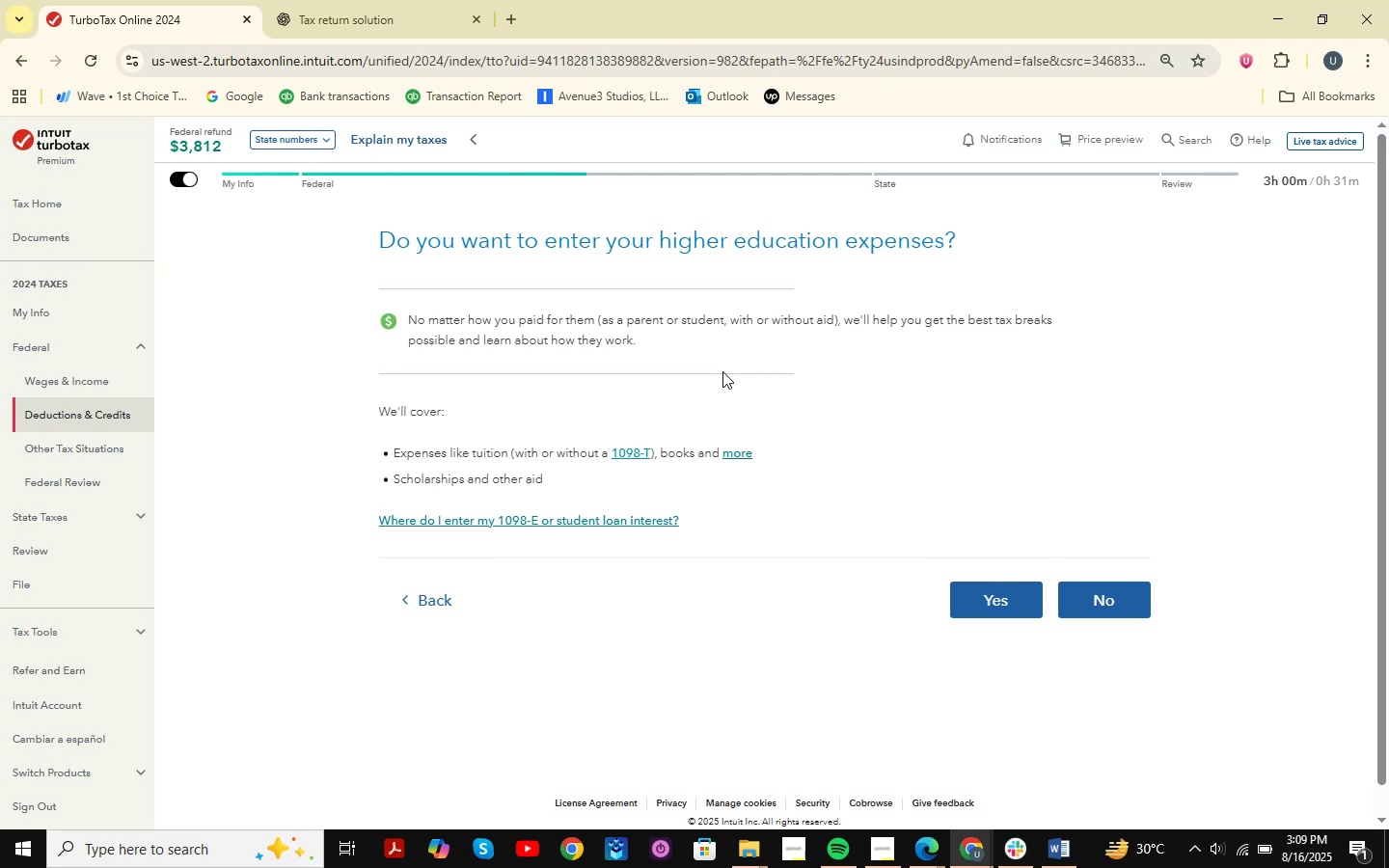 
left_click([1064, 857])
 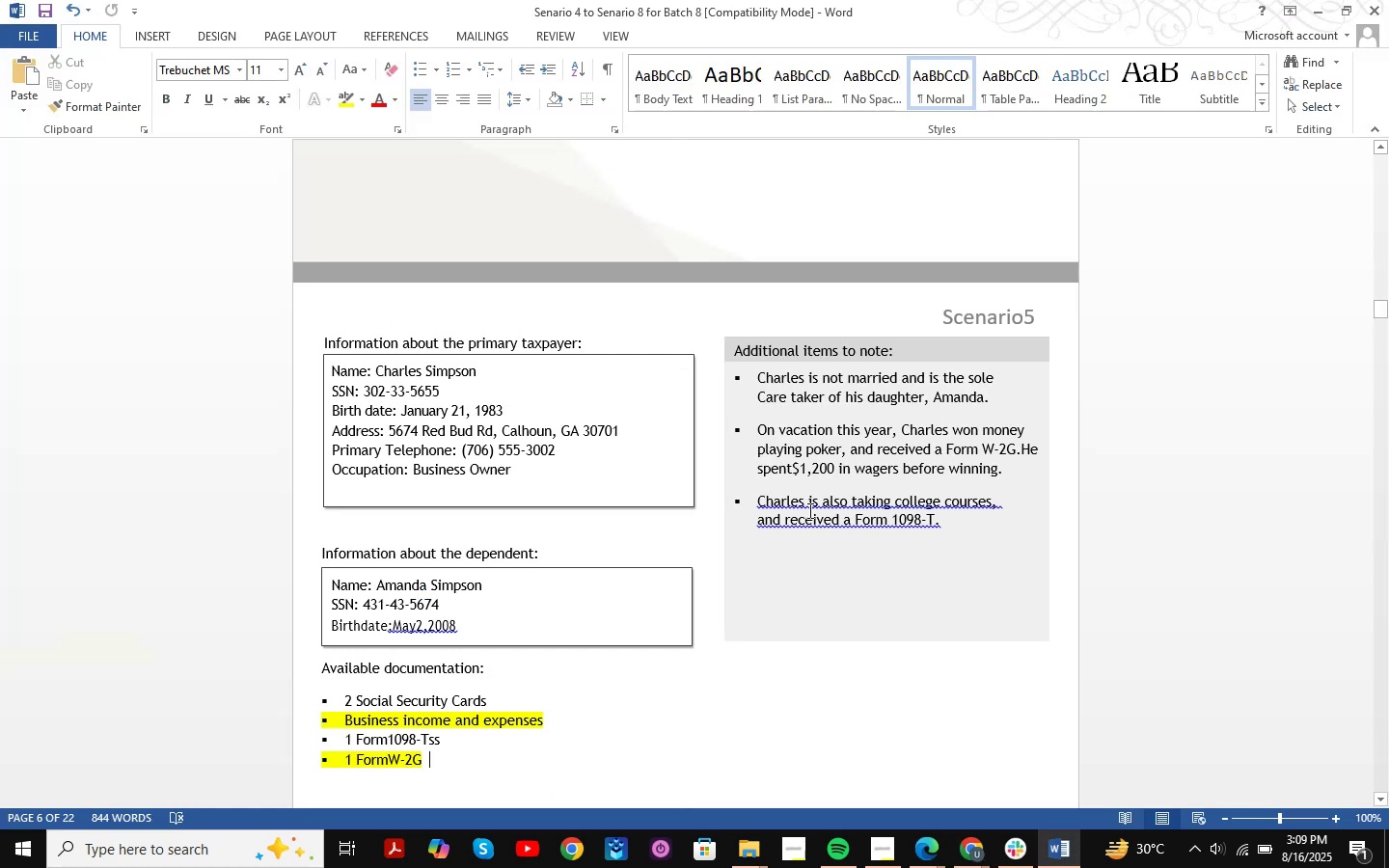 
scroll: coordinate [467, 581], scroll_direction: down, amount: 20.0
 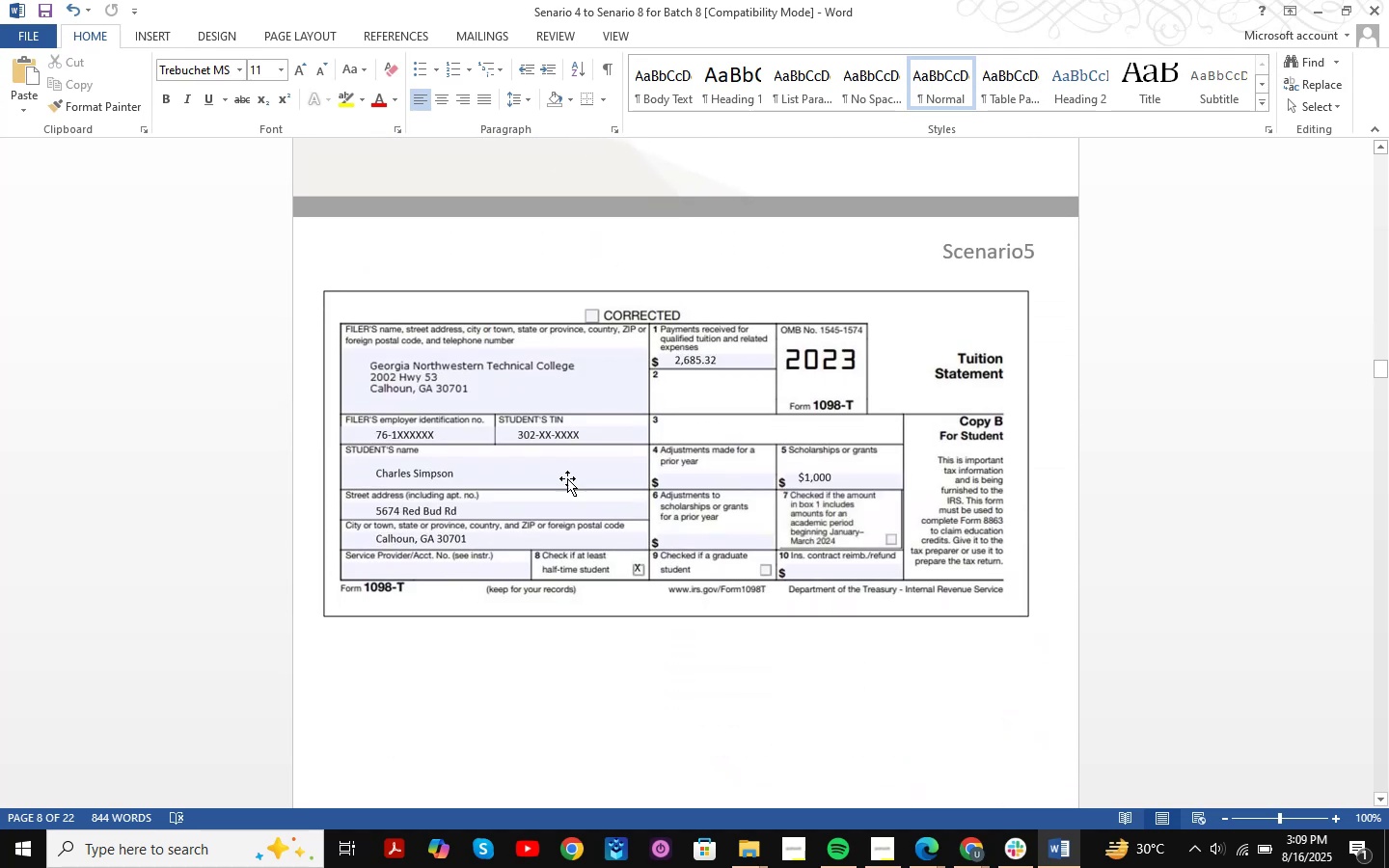 
key(Shift+ShiftLeft)
 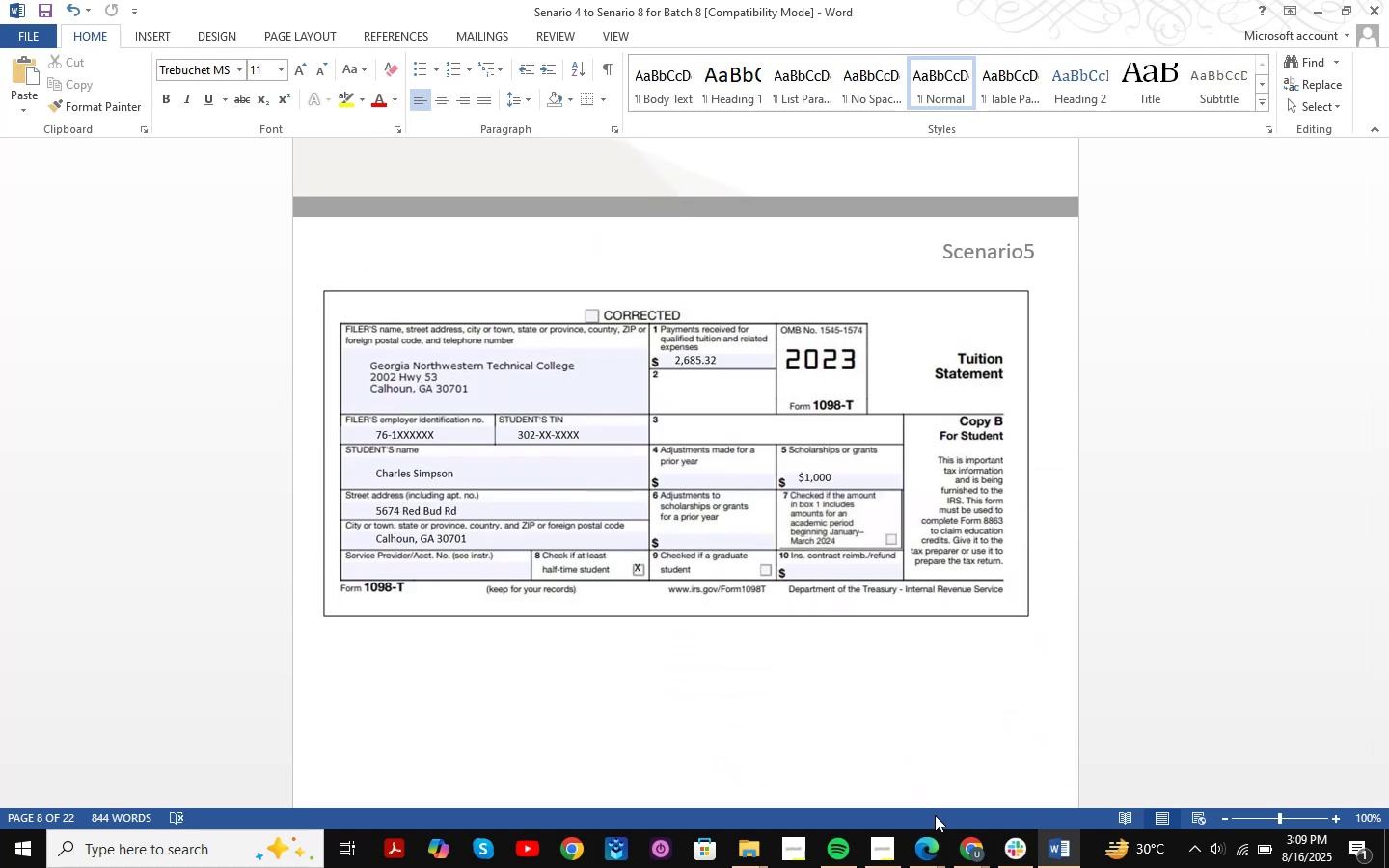 
key(Meta+Shift+MetaLeft)
 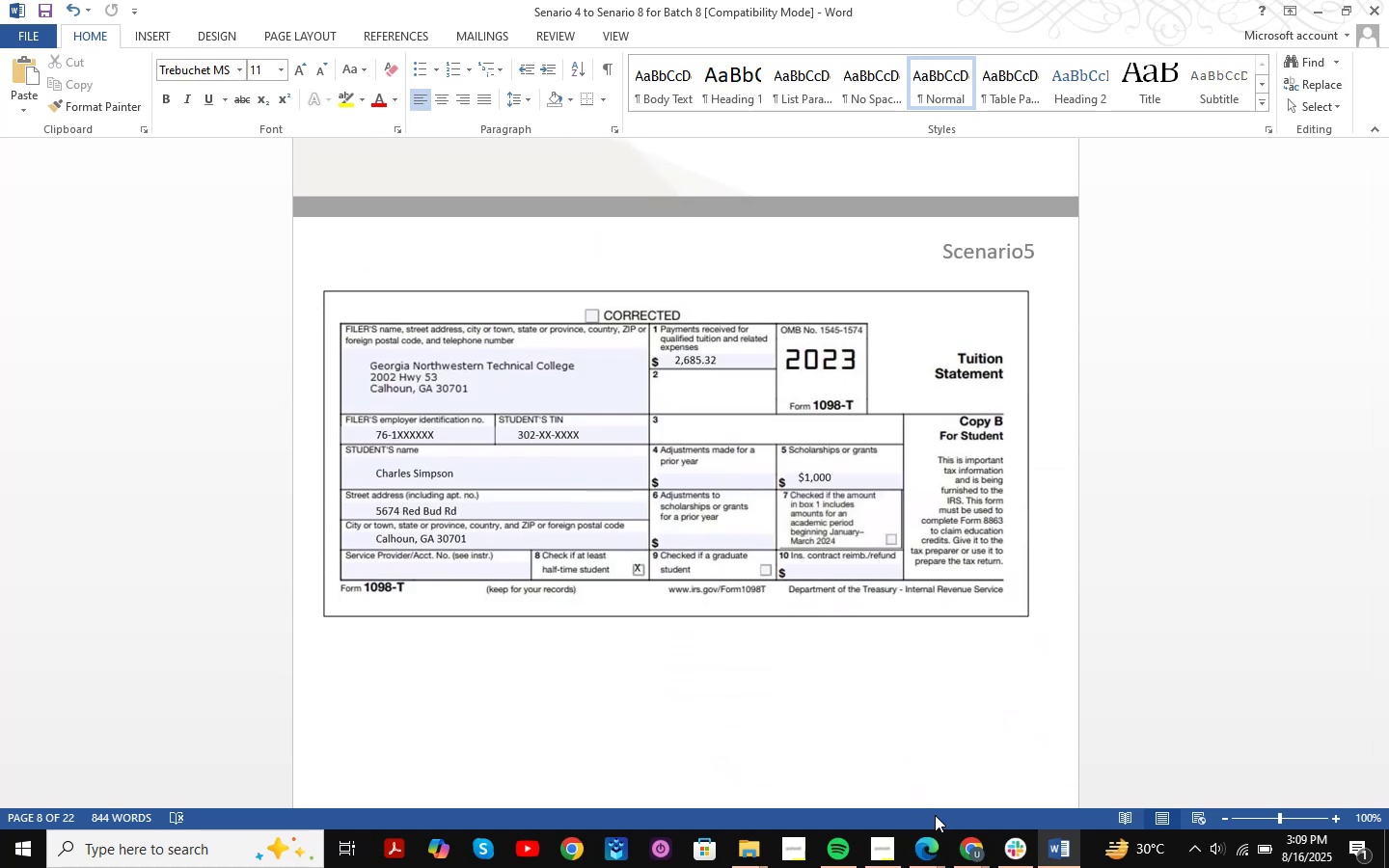 
key(Meta+Shift+S)
 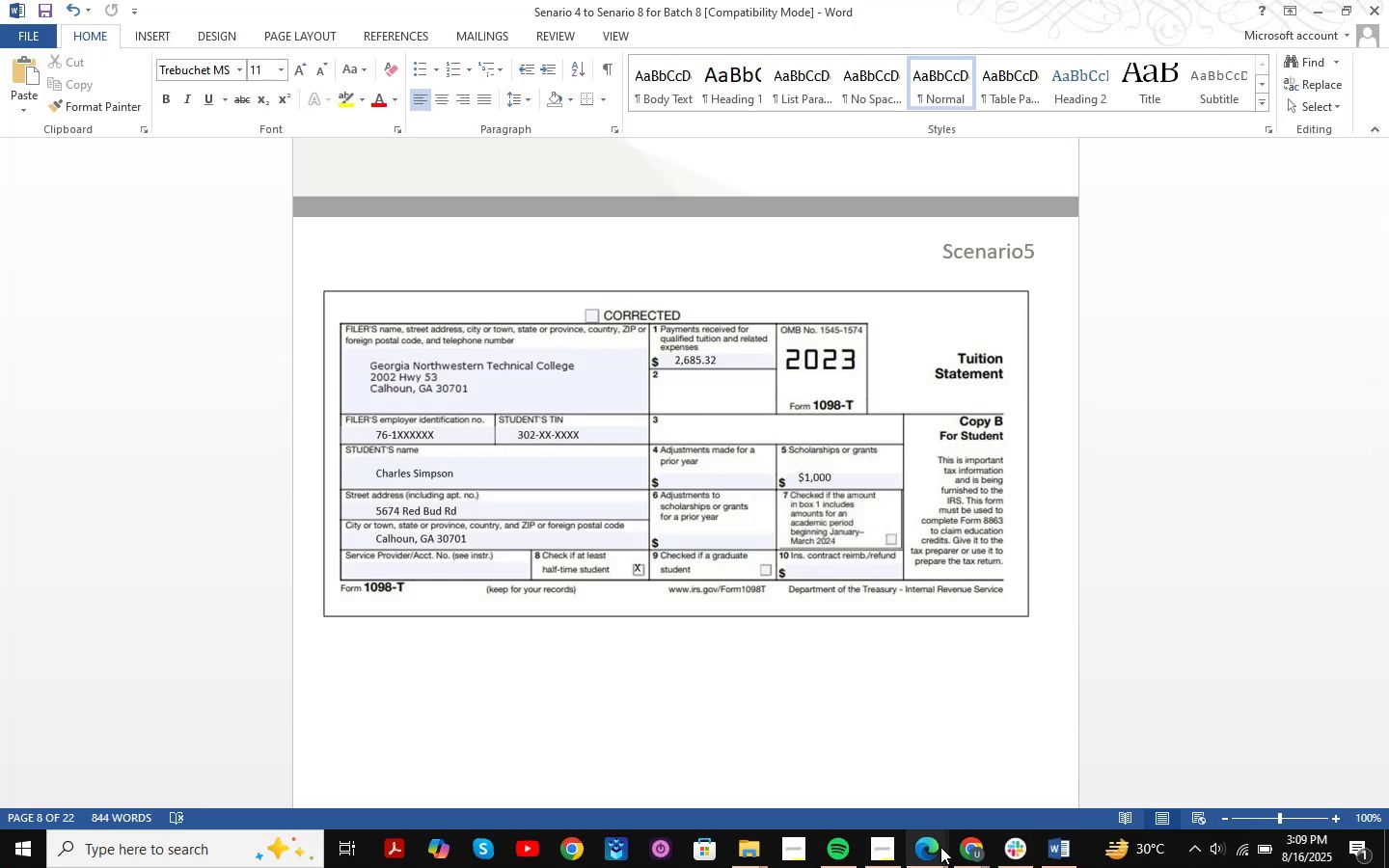 
left_click([968, 852])
 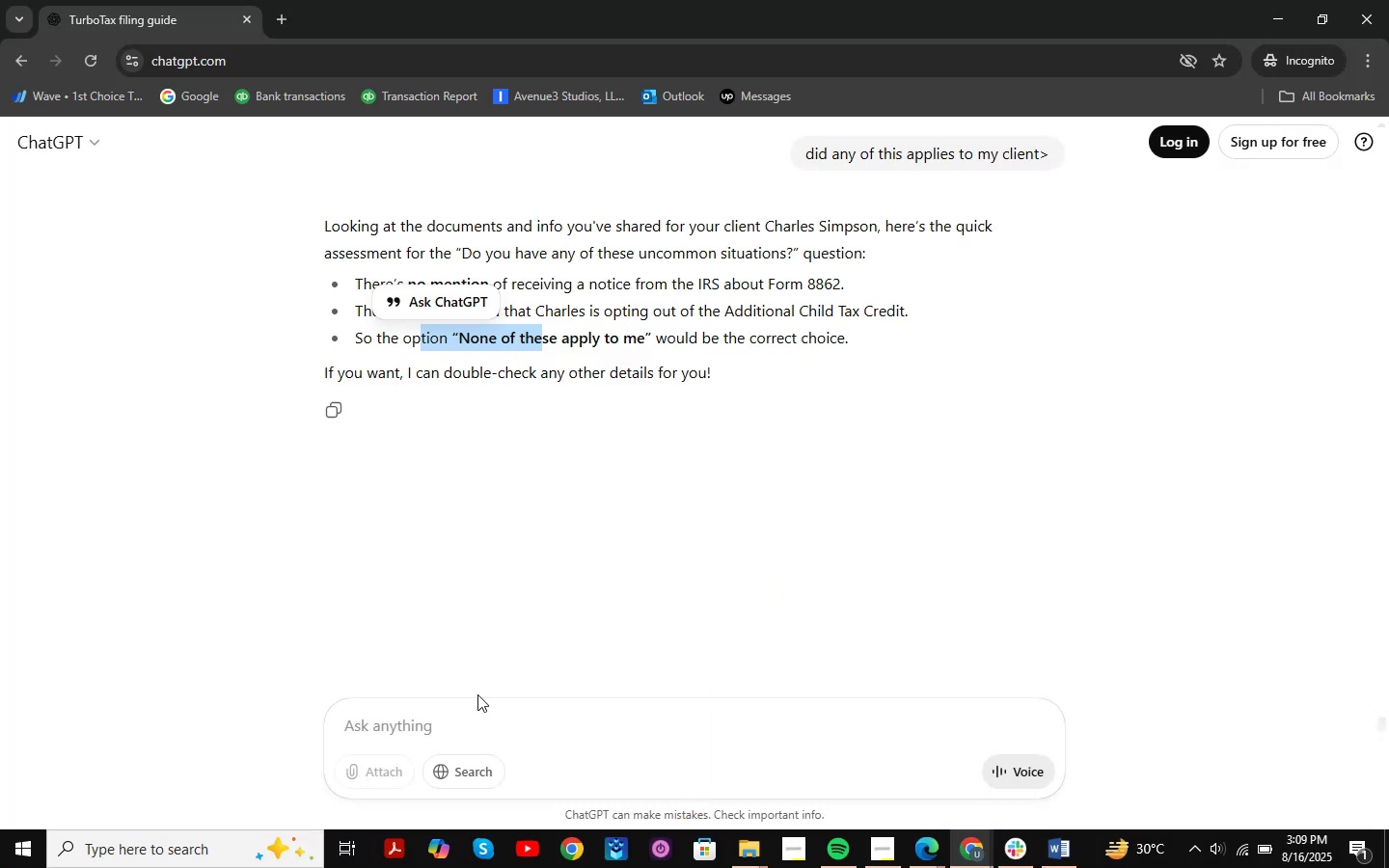 
left_click([443, 719])
 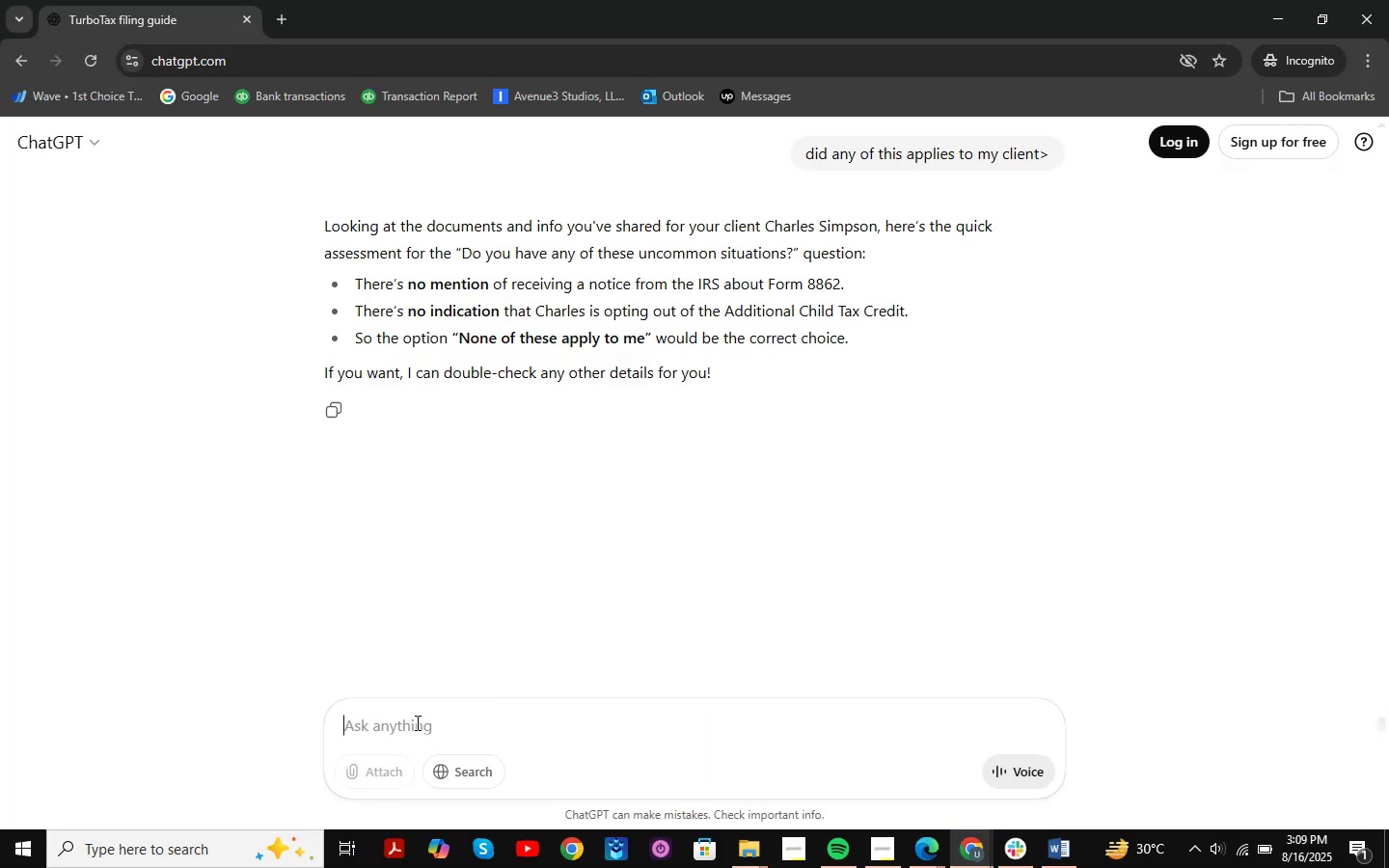 
key(Control+ControlLeft)
 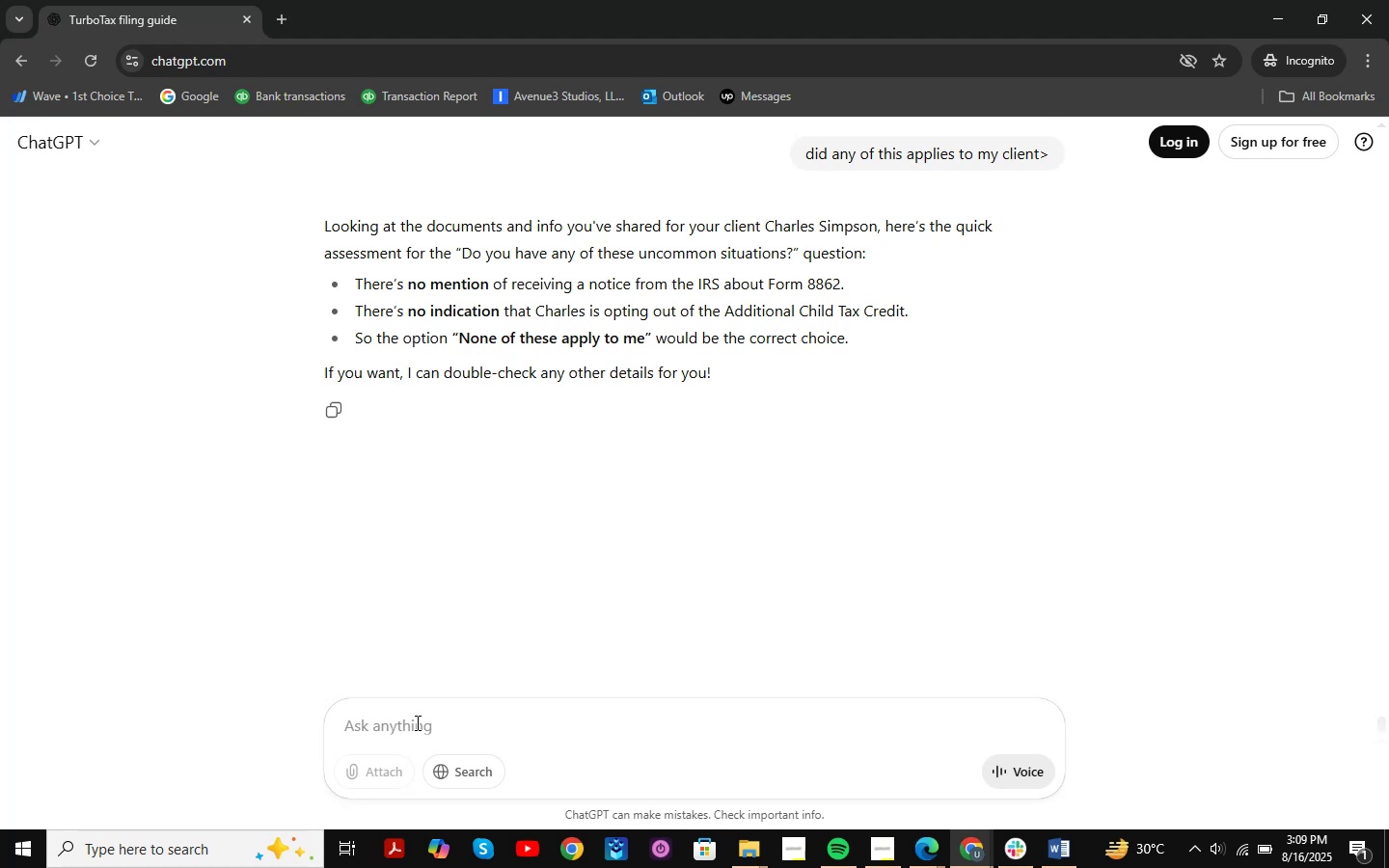 
key(Control+V)
 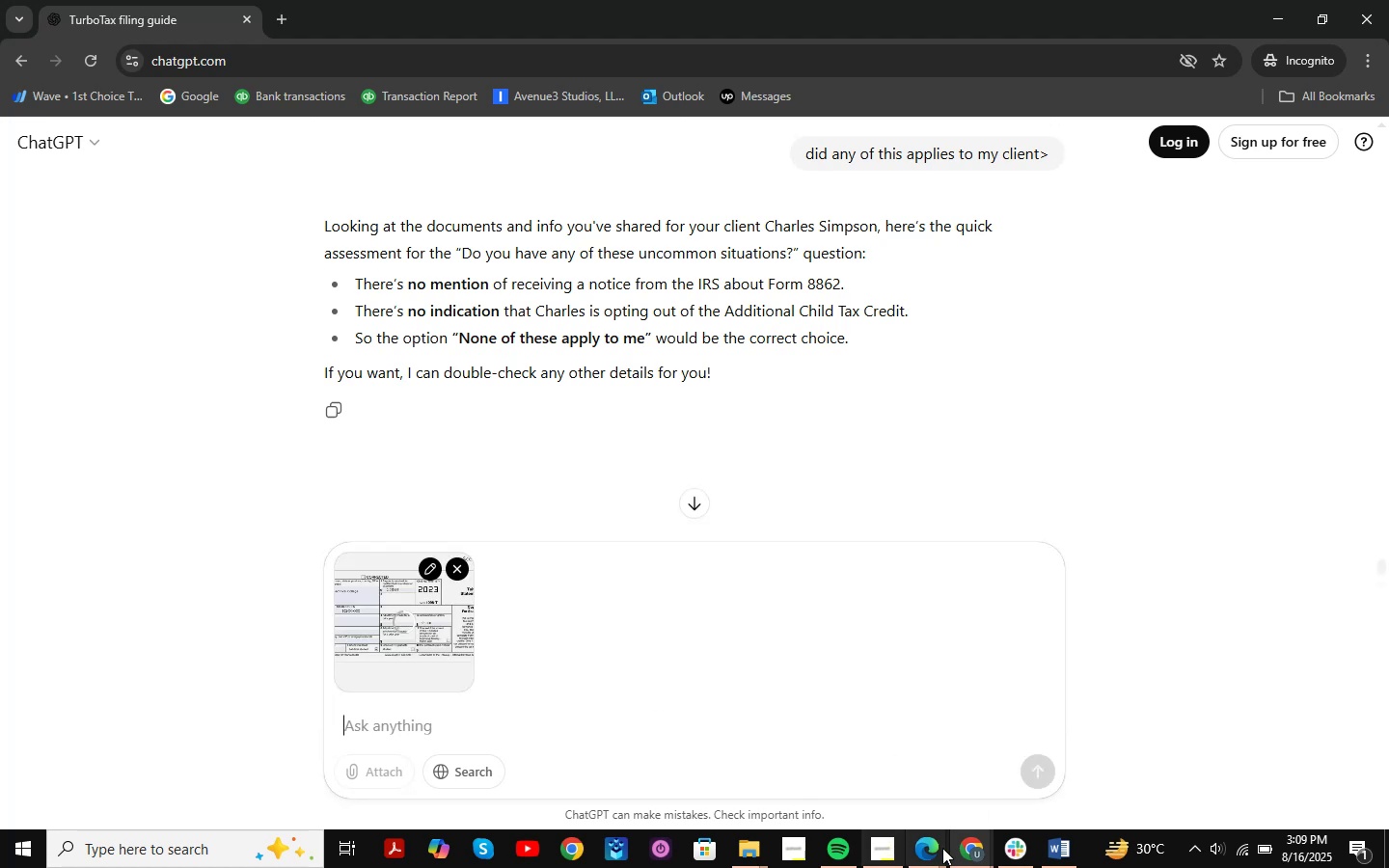 
double_click([872, 752])
 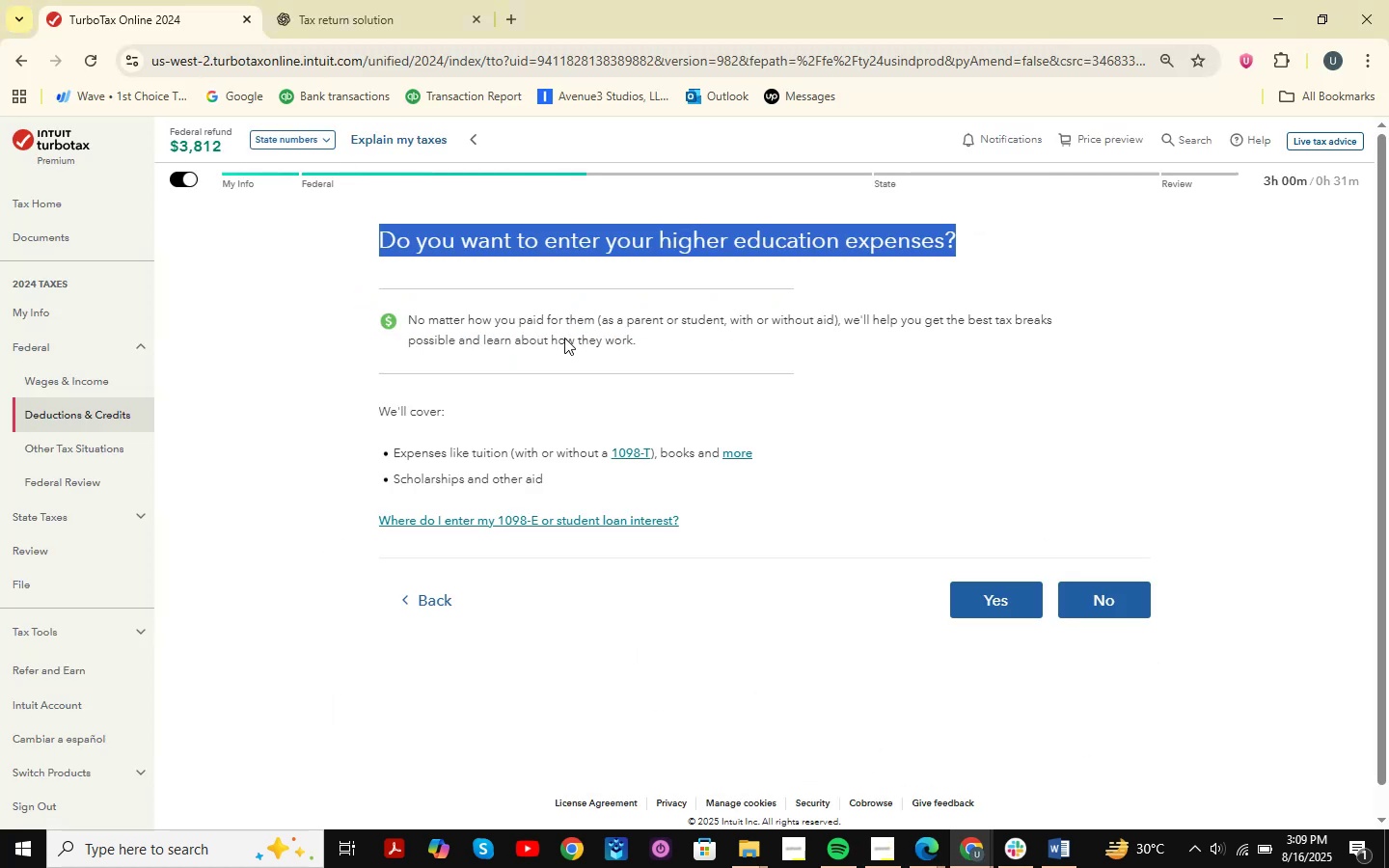 
key(Meta+MetaLeft)
 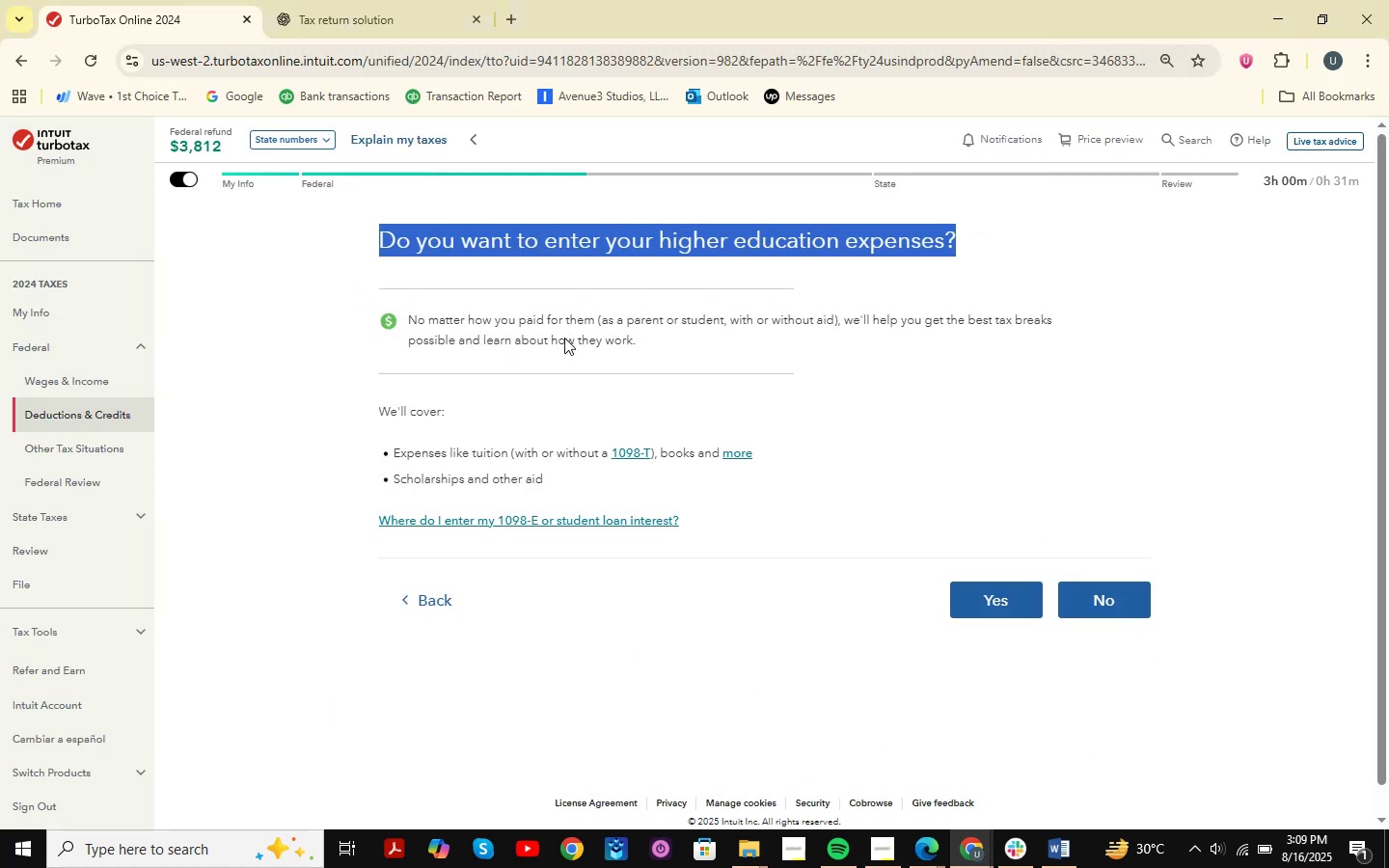 
key(Meta+Shift+ShiftLeft)
 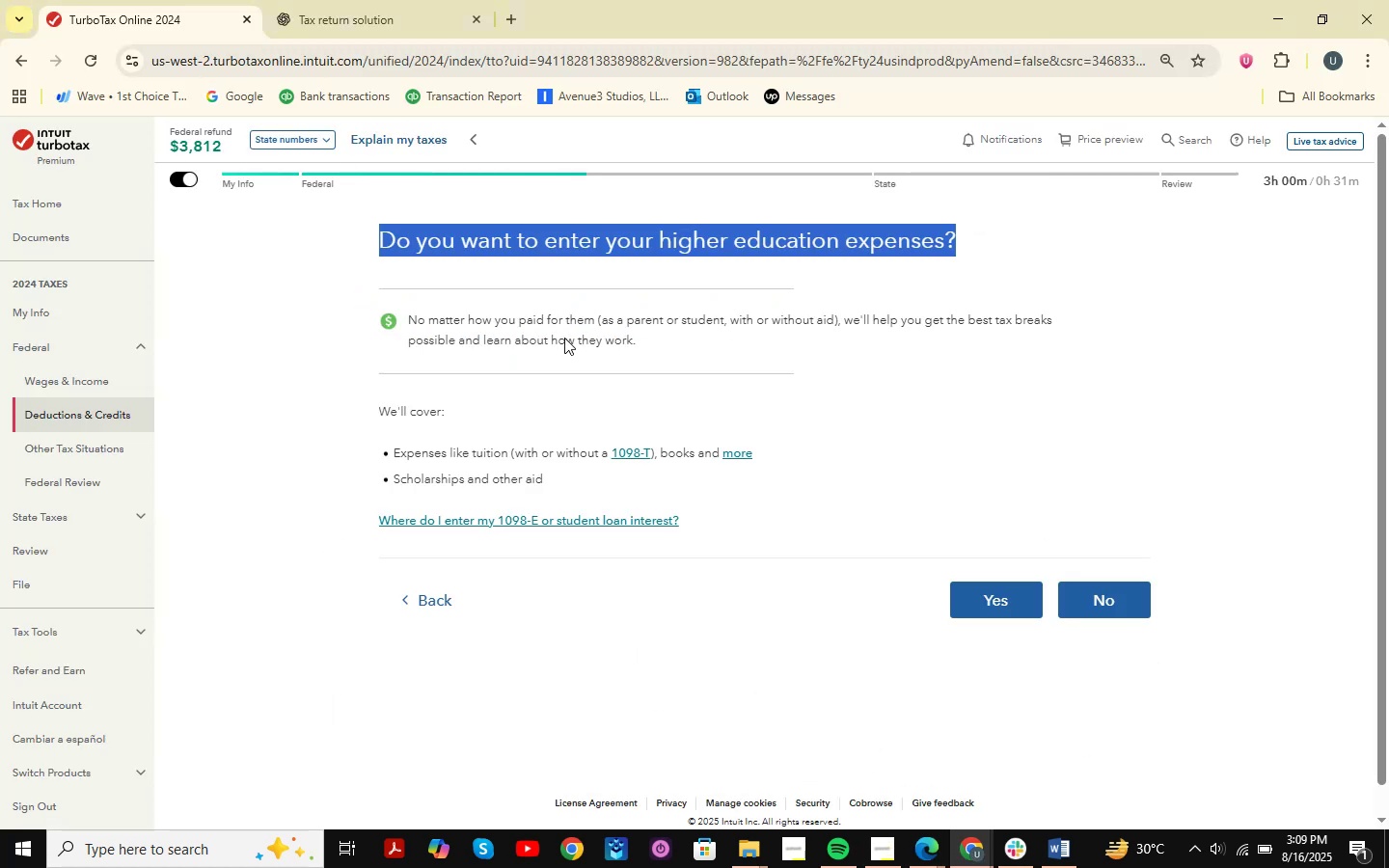 
key(Meta+Shift+S)
 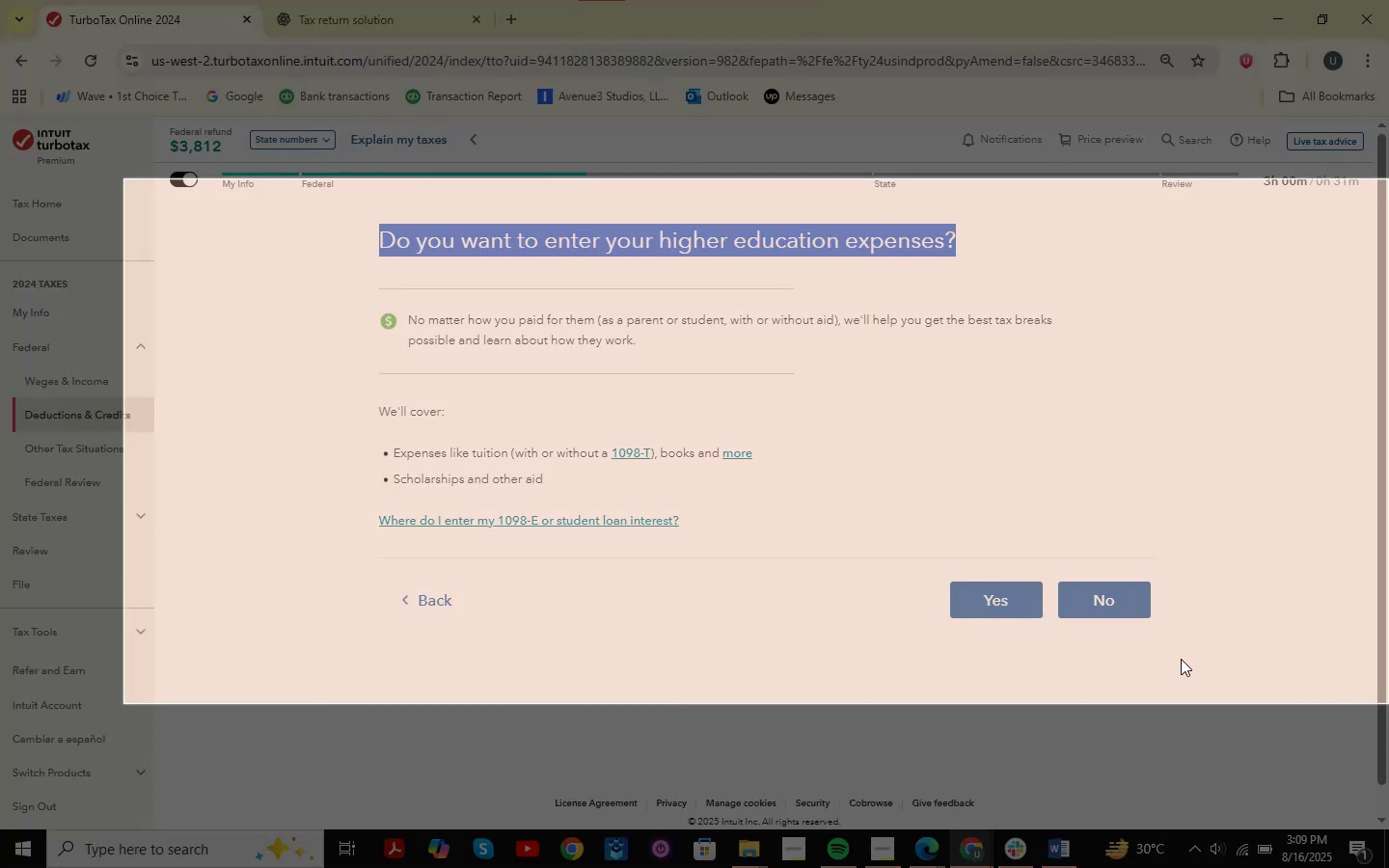 
left_click([1003, 857])
 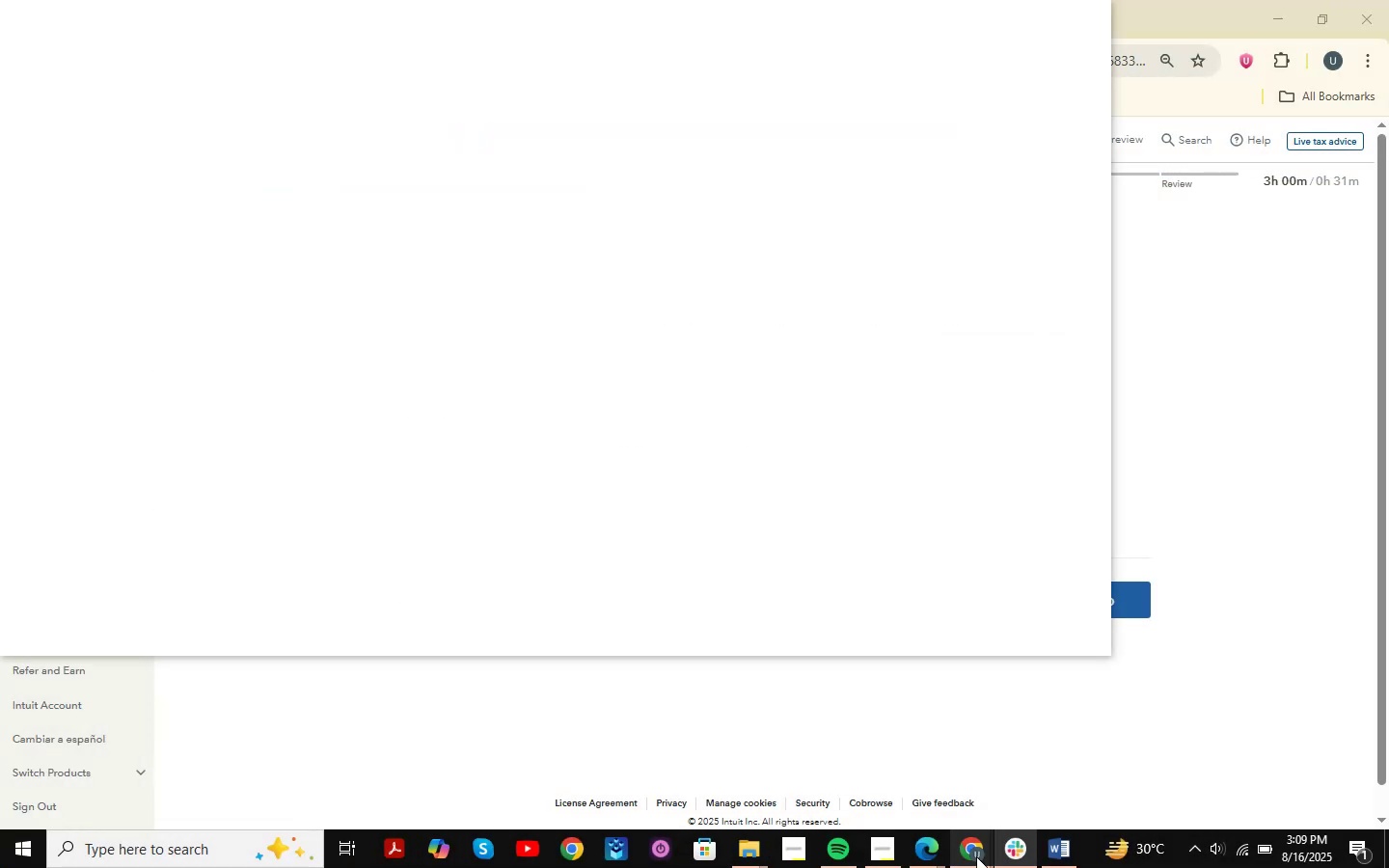 
double_click([976, 856])
 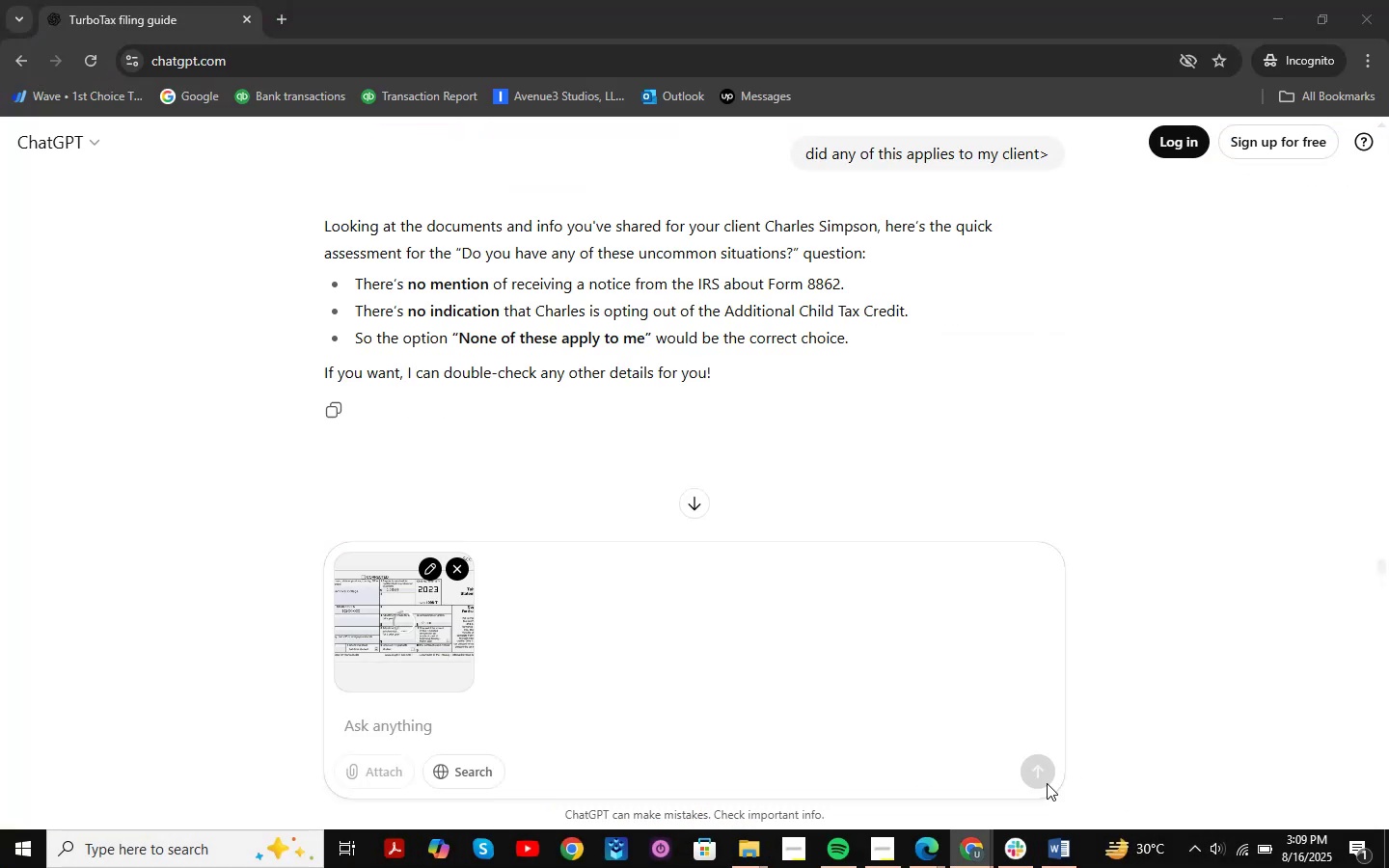 
triple_click([1047, 783])
 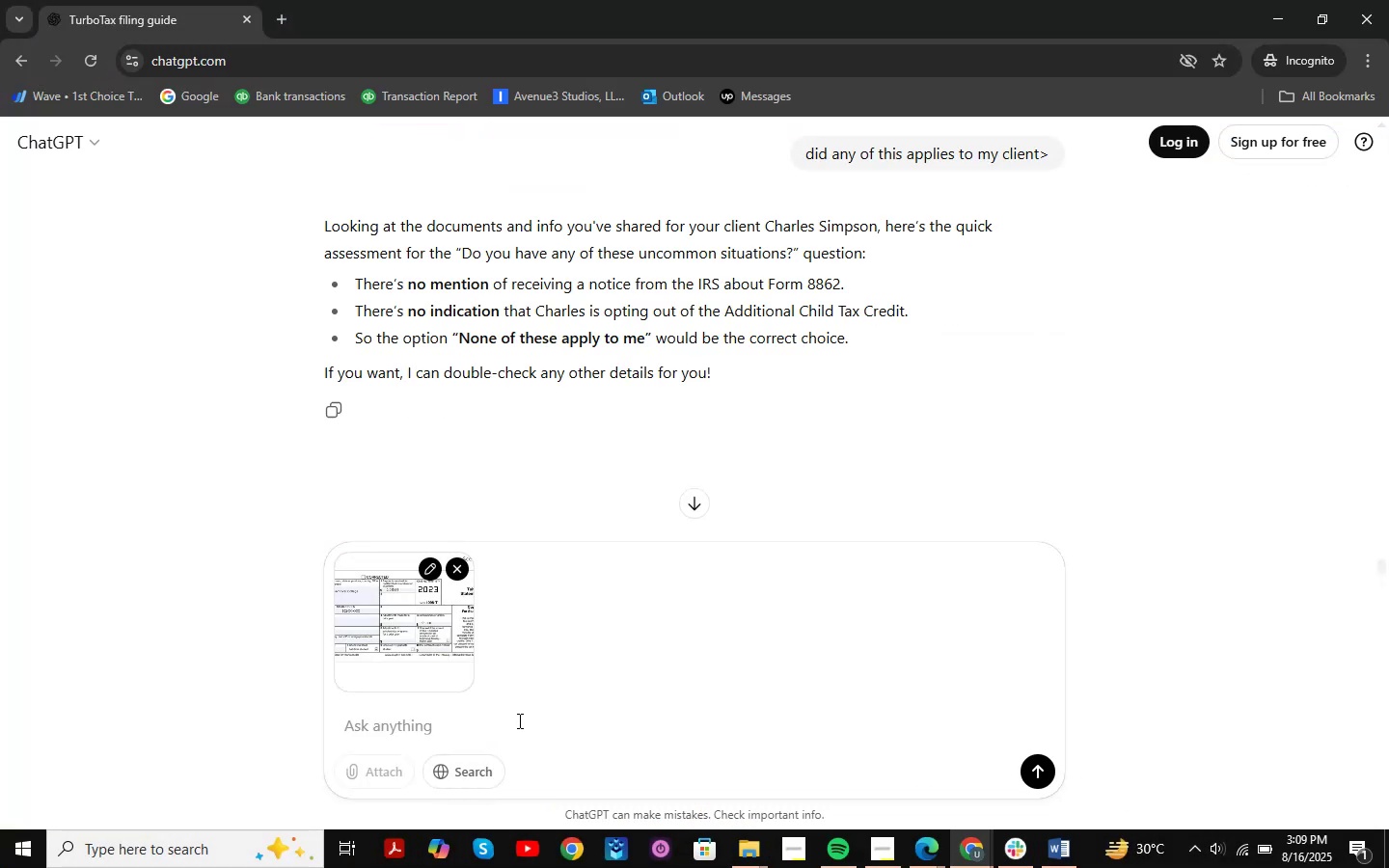 
key(Control+ControlLeft)
 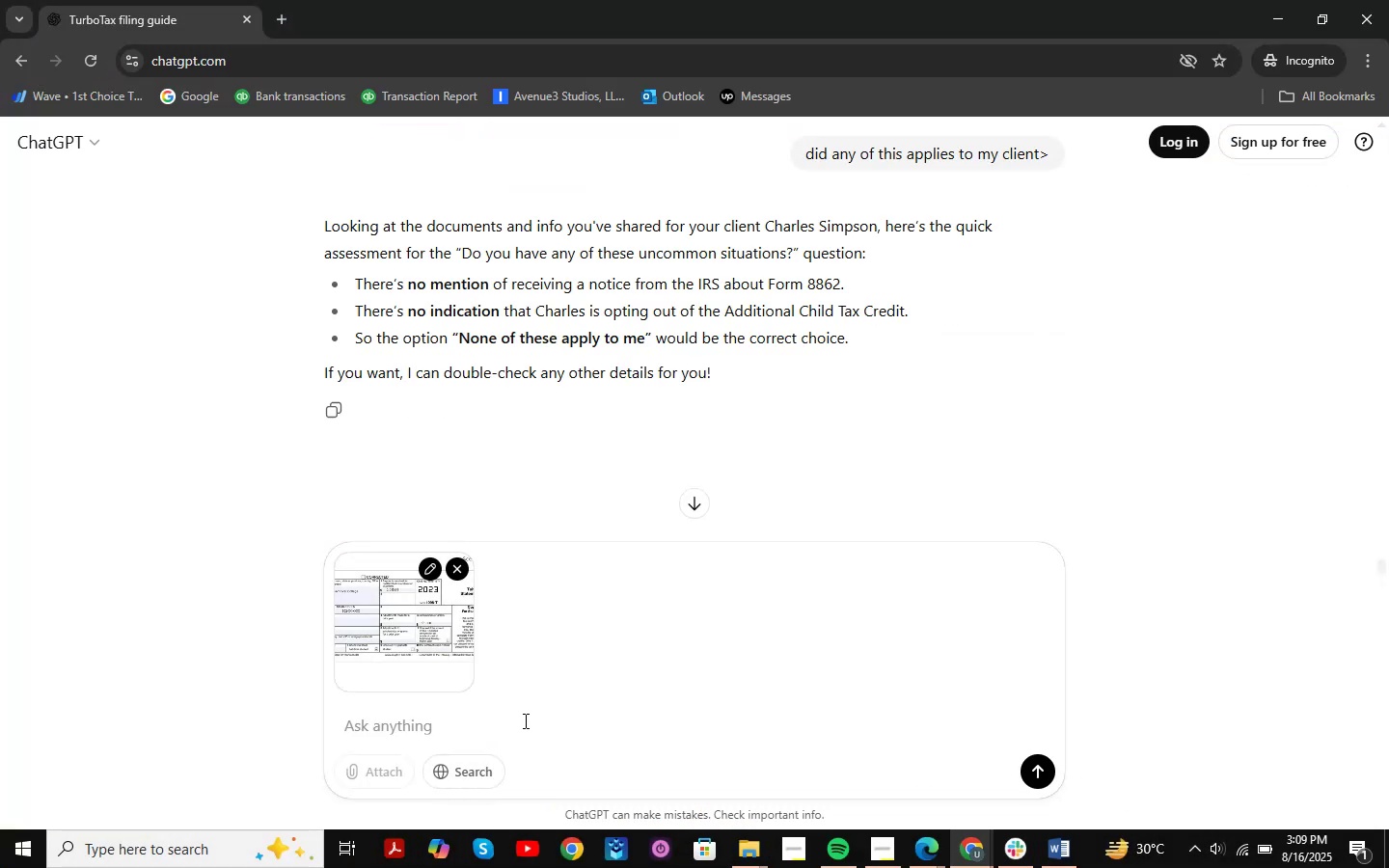 
key(Control+V)
 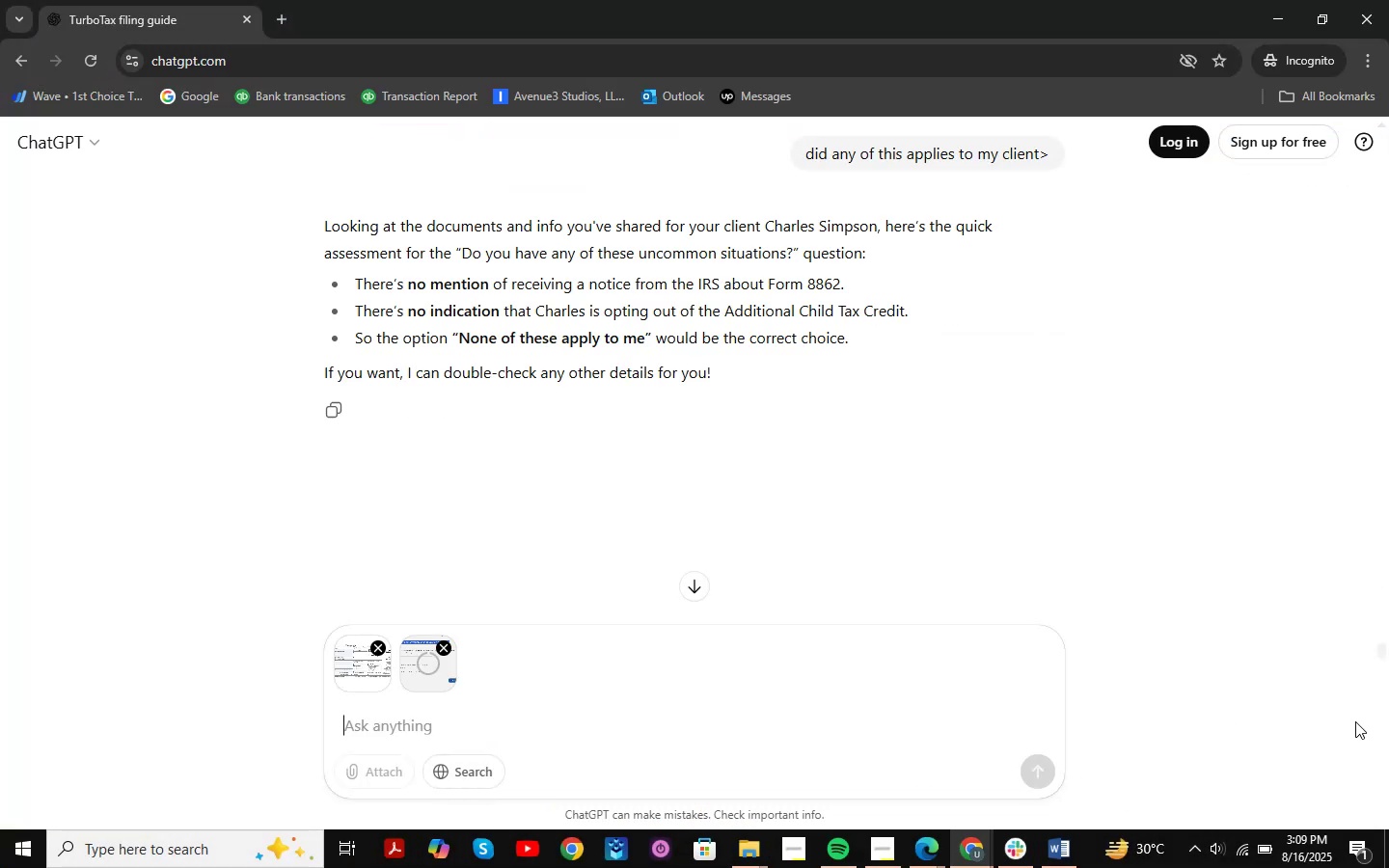 
type(what should i have to en)
key(Backspace)
key(Backspace)
key(Backspace)
type( slele)
key(Backspace)
key(Backspace)
key(Backspace)
key(Backspace)
type(elect )
key(Backspace)
type(?)
 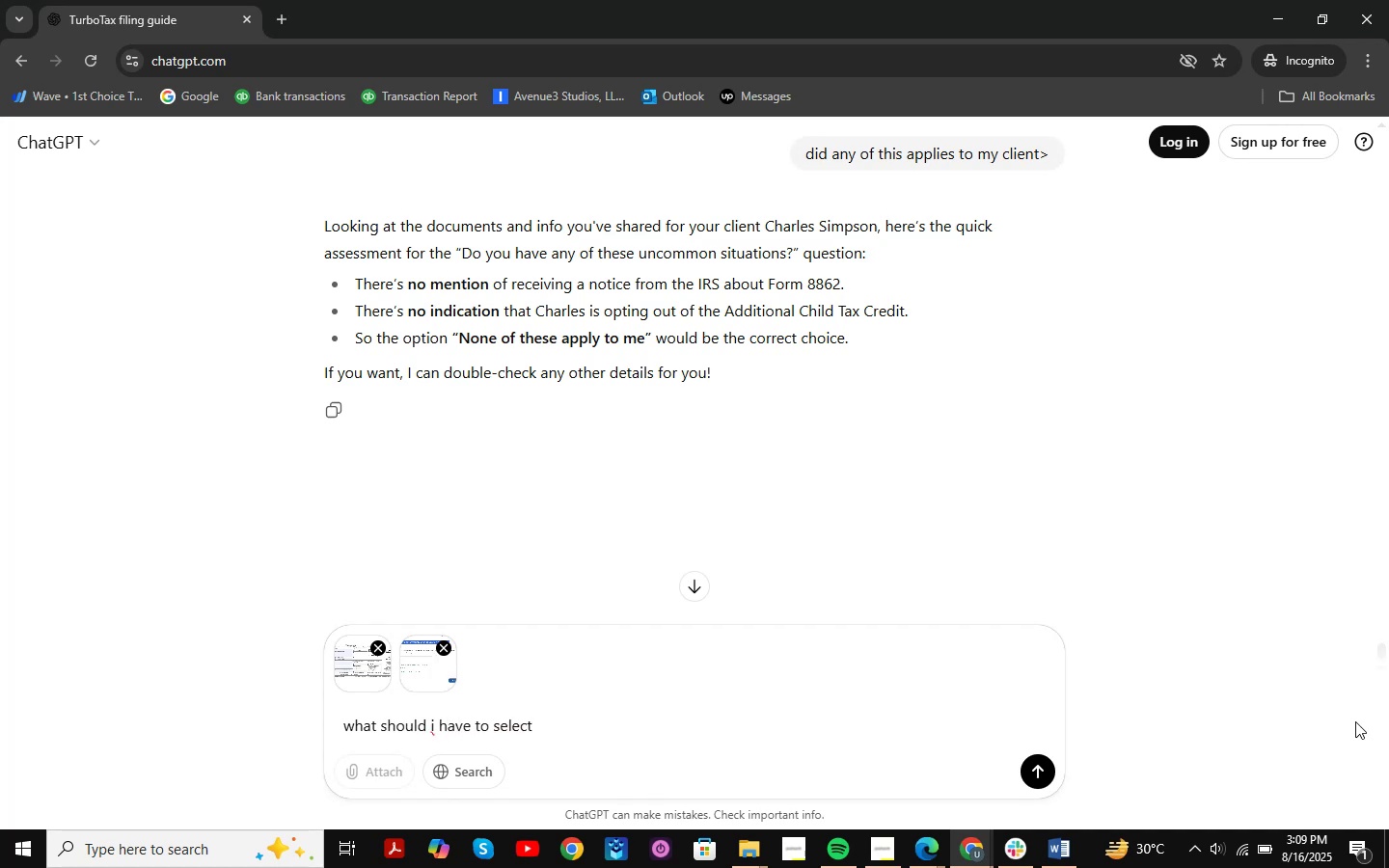 